 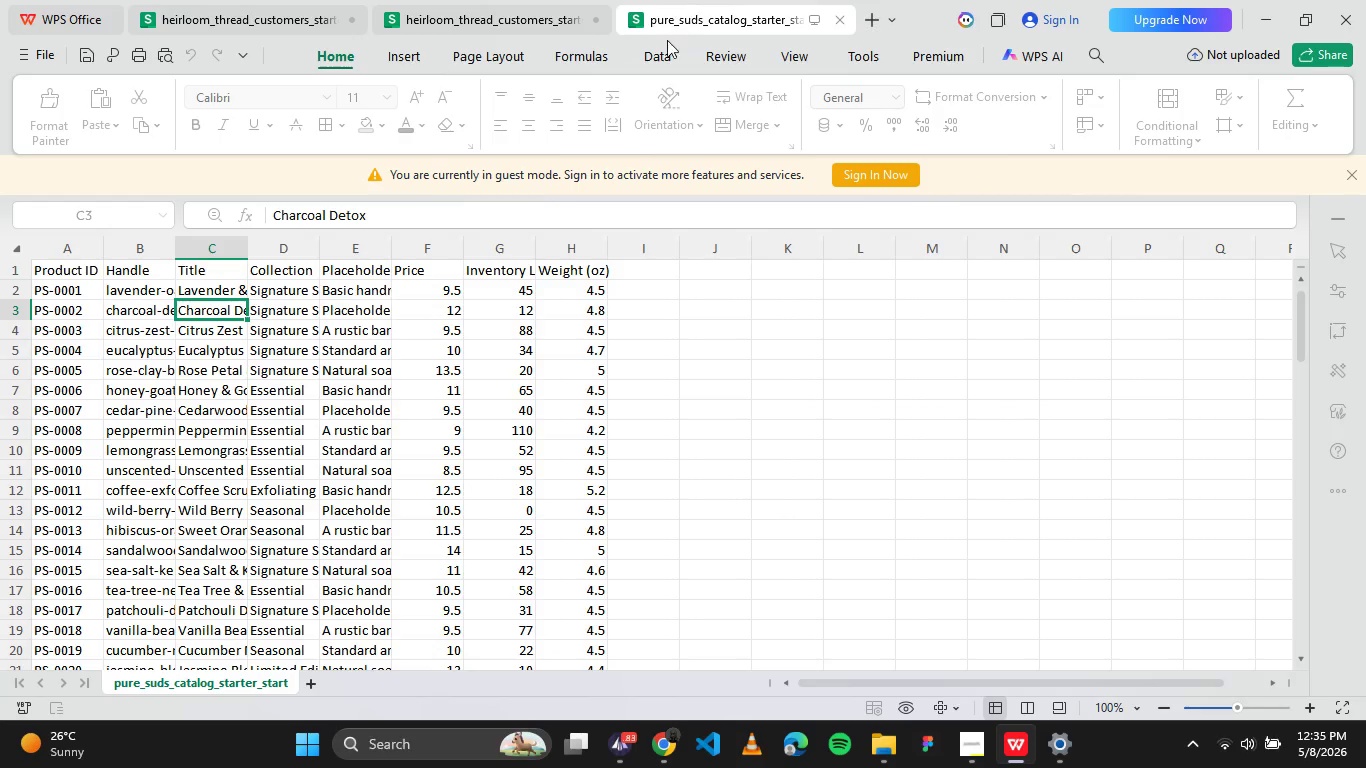 
left_click([232, 340])
 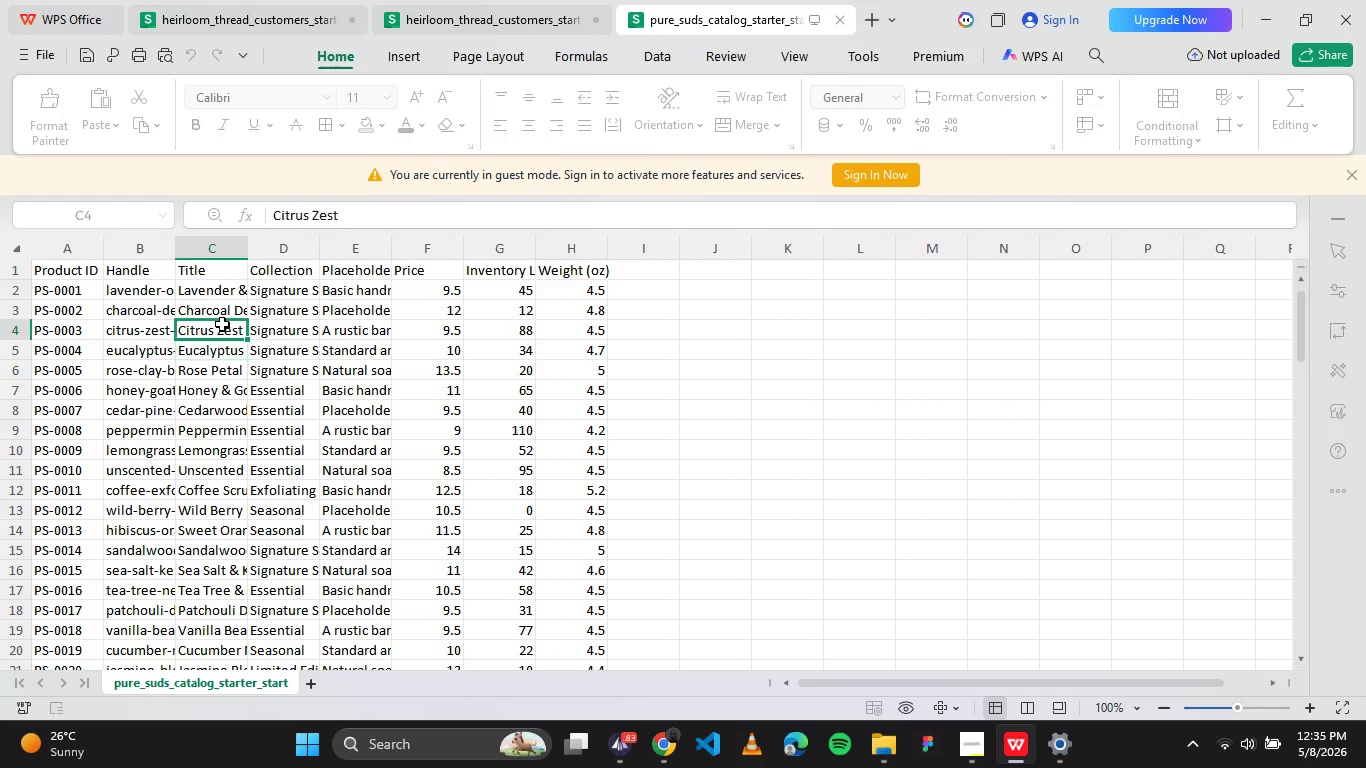 
left_click([222, 323])
 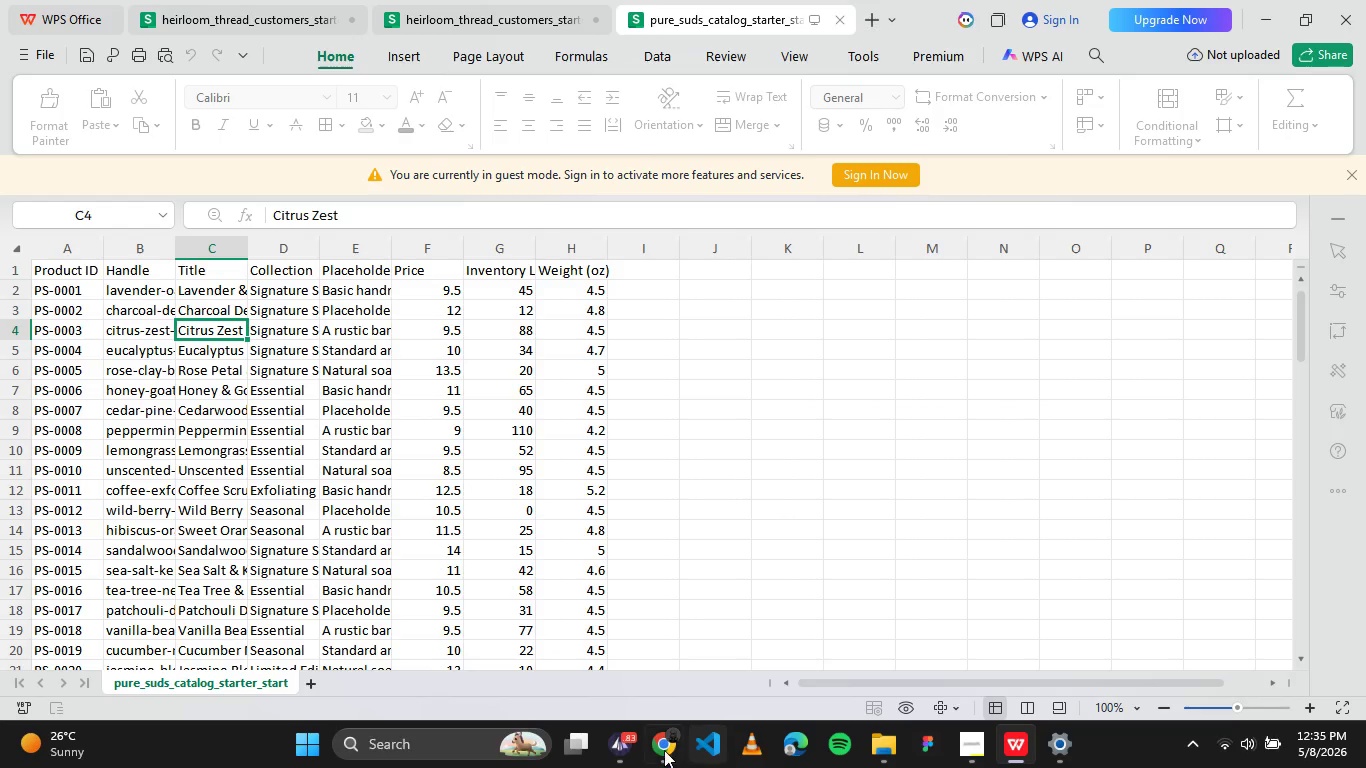 
left_click([664, 750])
 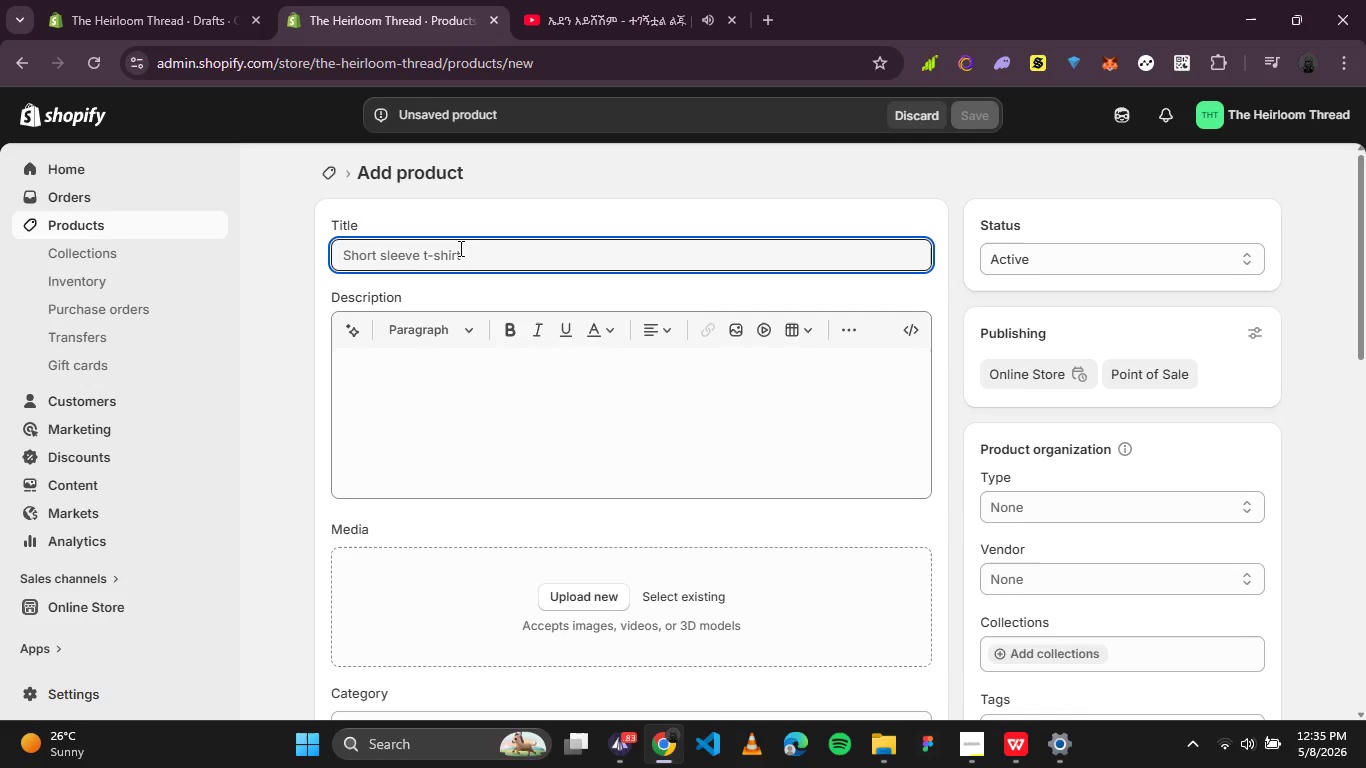 
left_click([459, 248])
 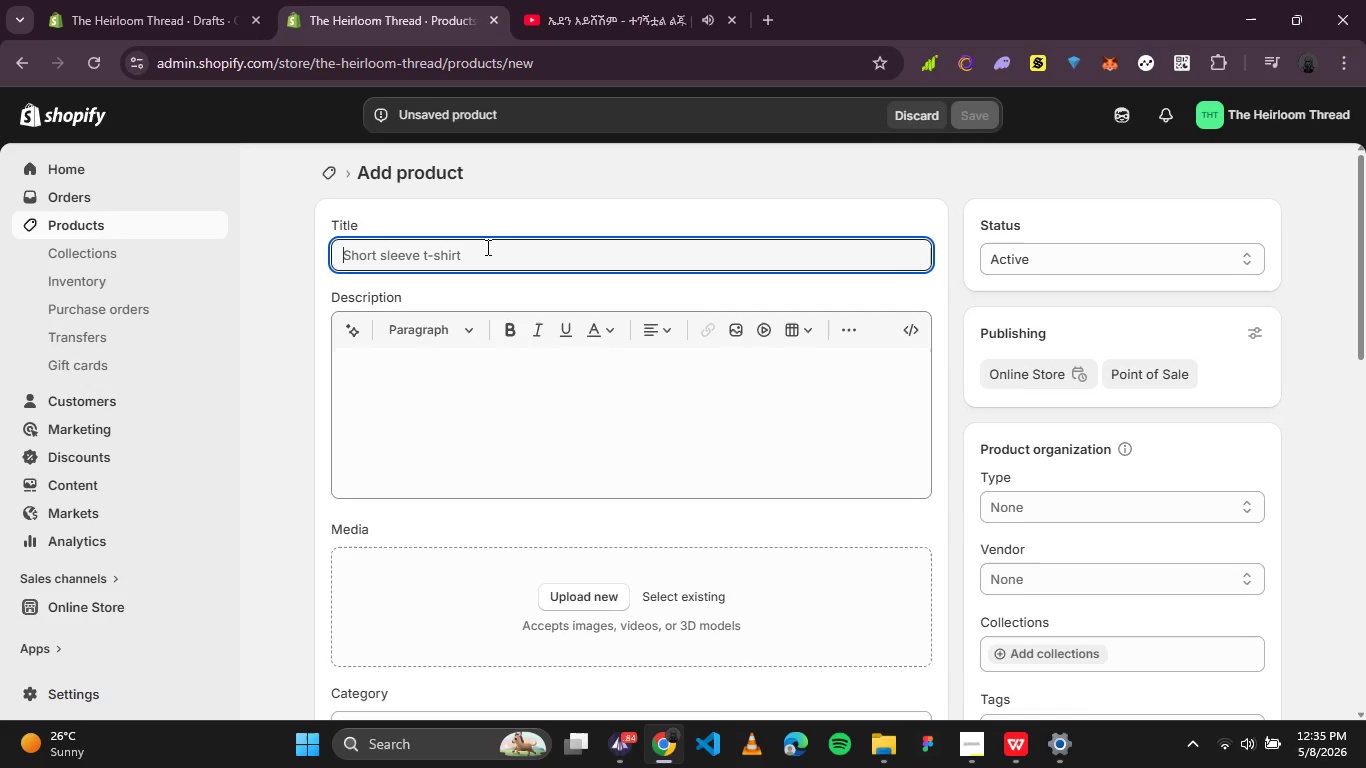 
key(CapsLock)
 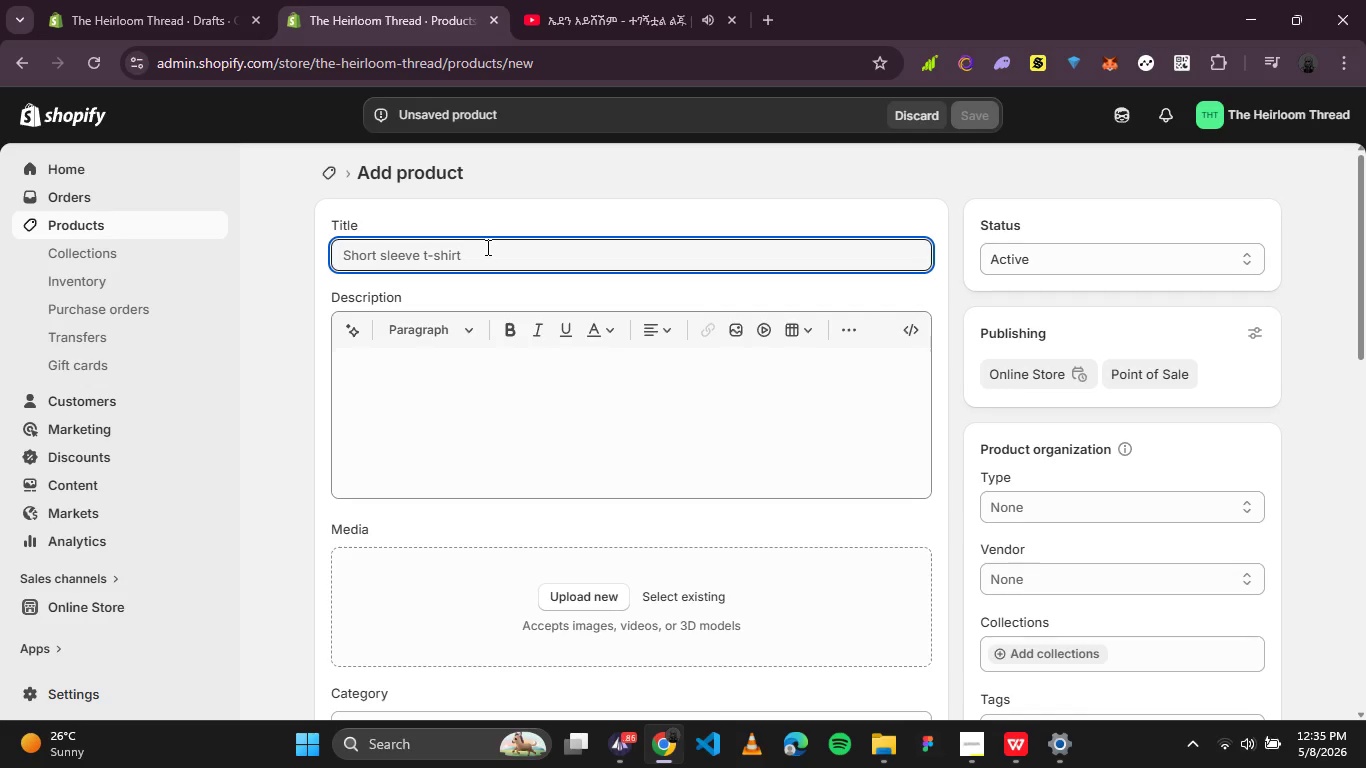 
key(C)
 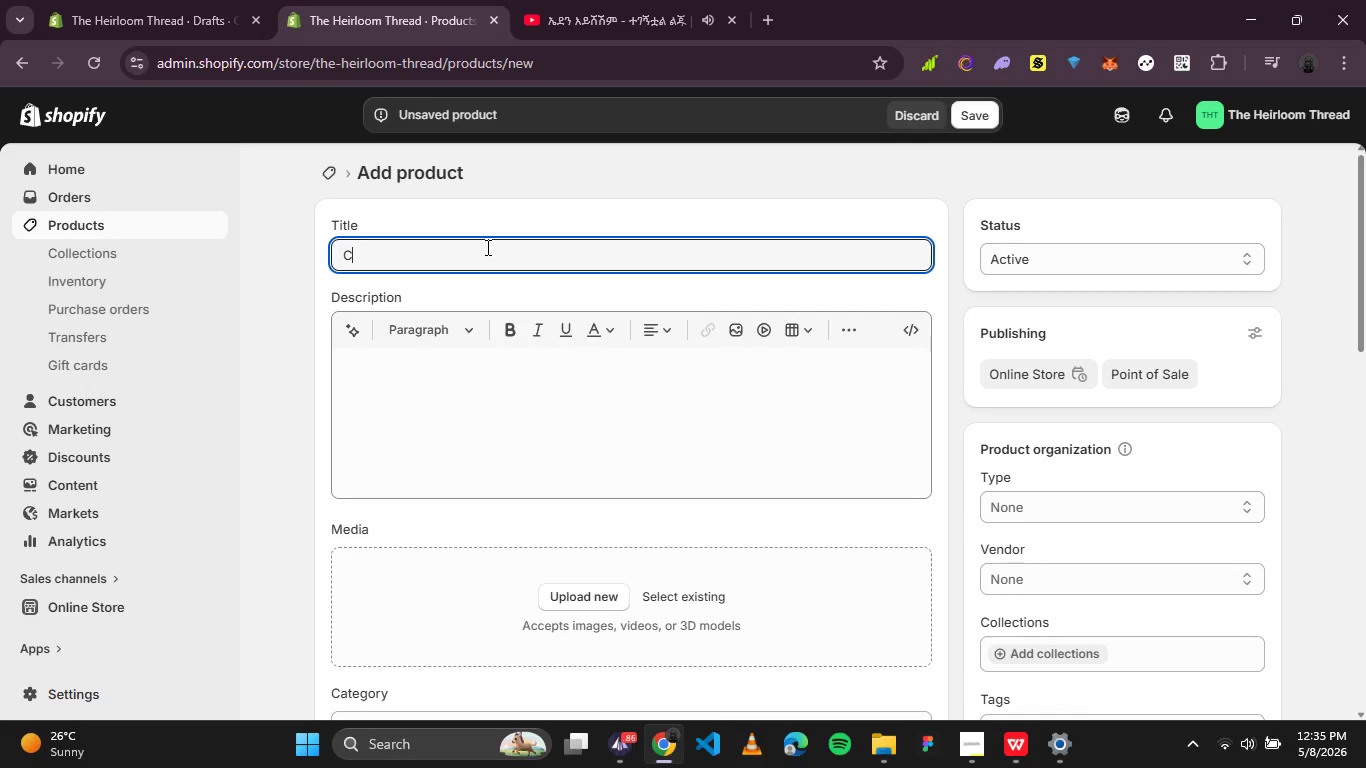 
key(CapsLock)
 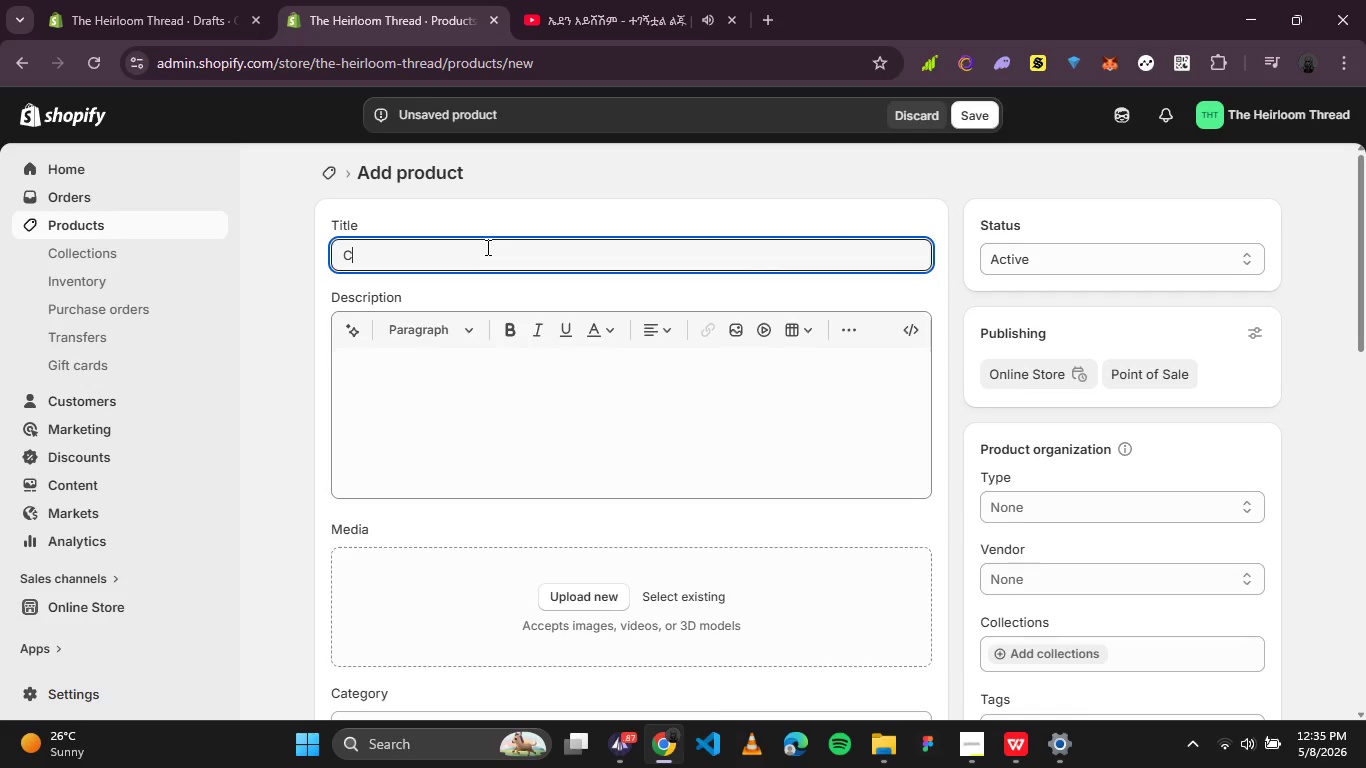 
wait(5.45)
 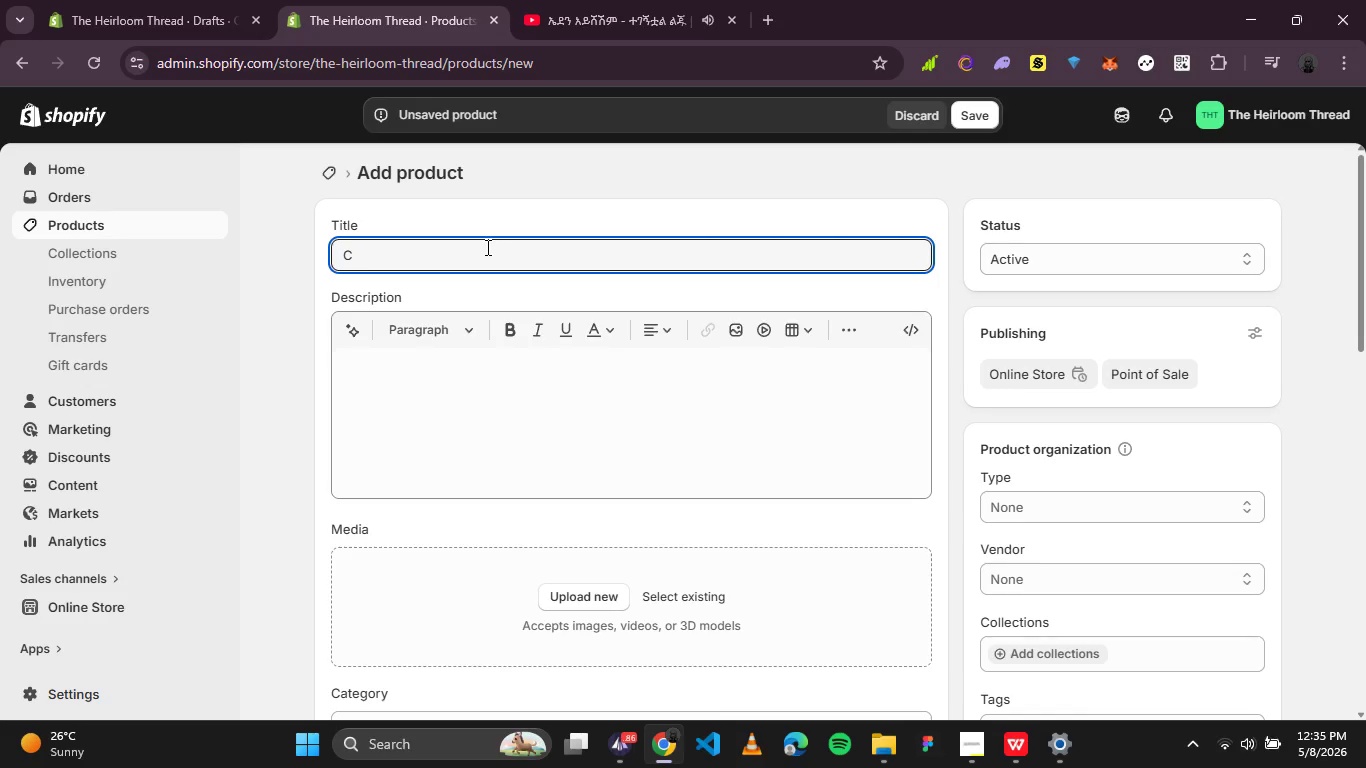 
type(itrus zest)
 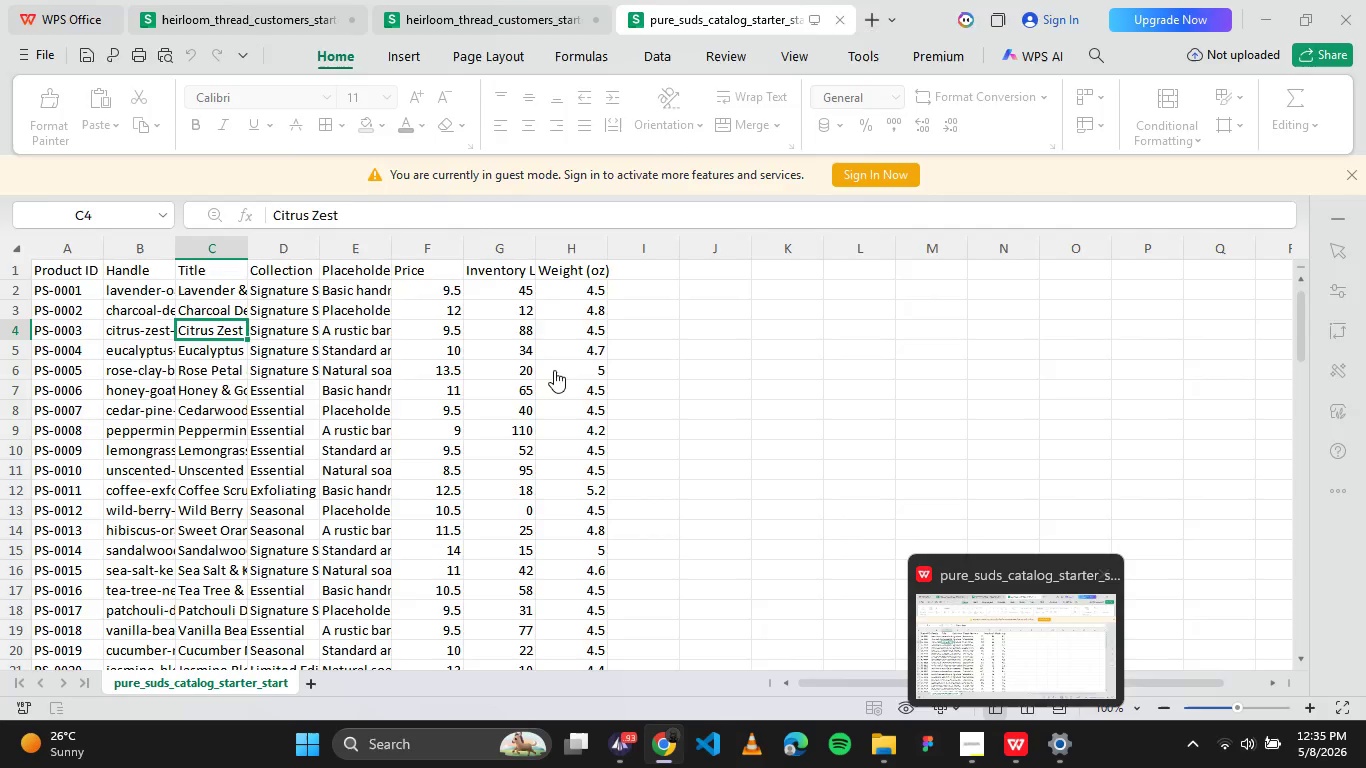 
wait(5.27)
 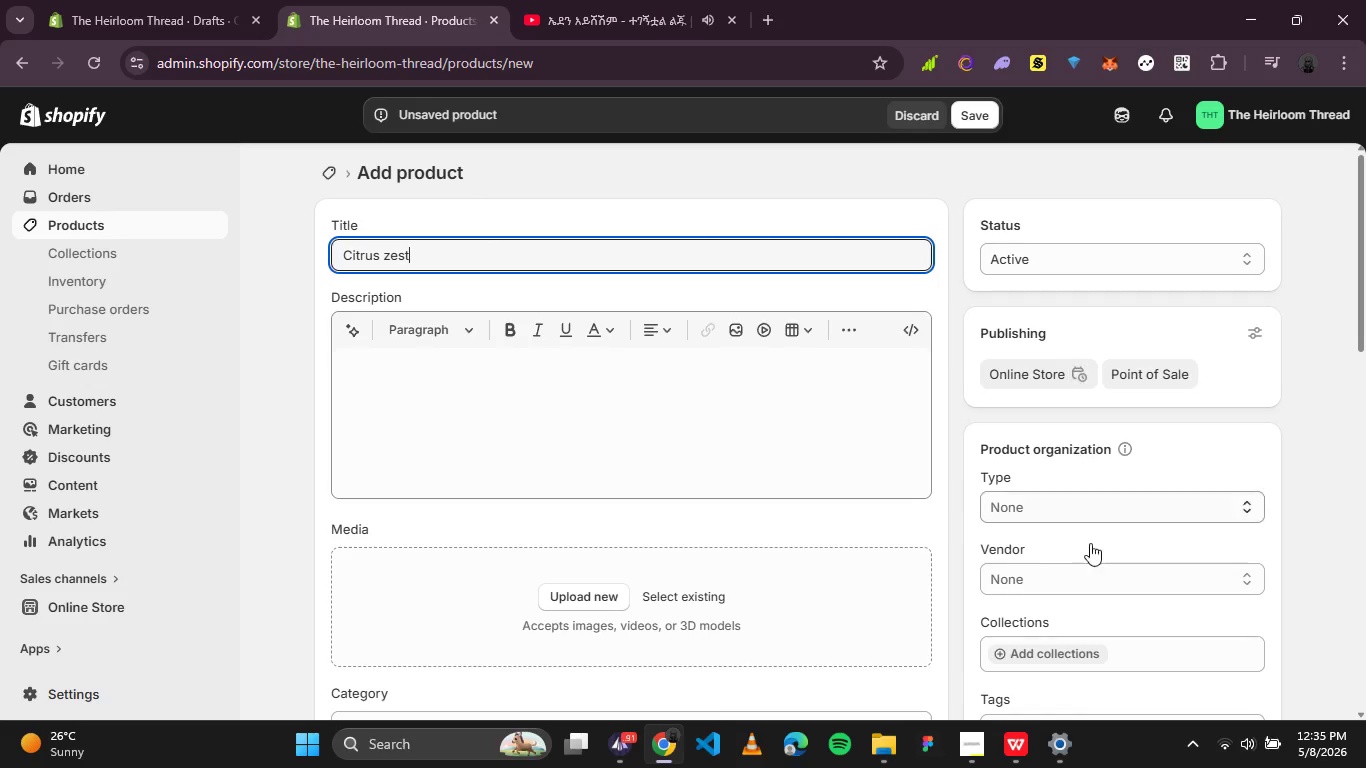 
left_click([386, 257])
 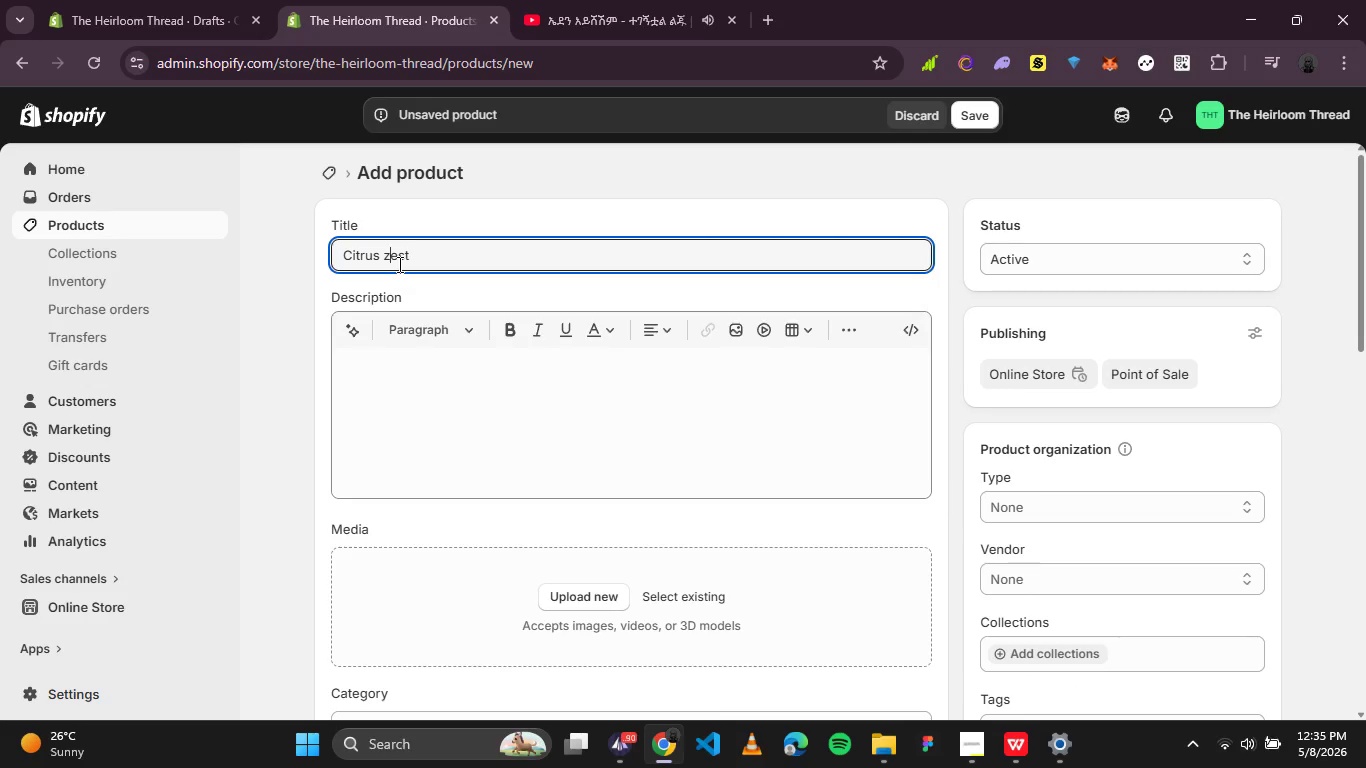 
key(ArrowRight)
 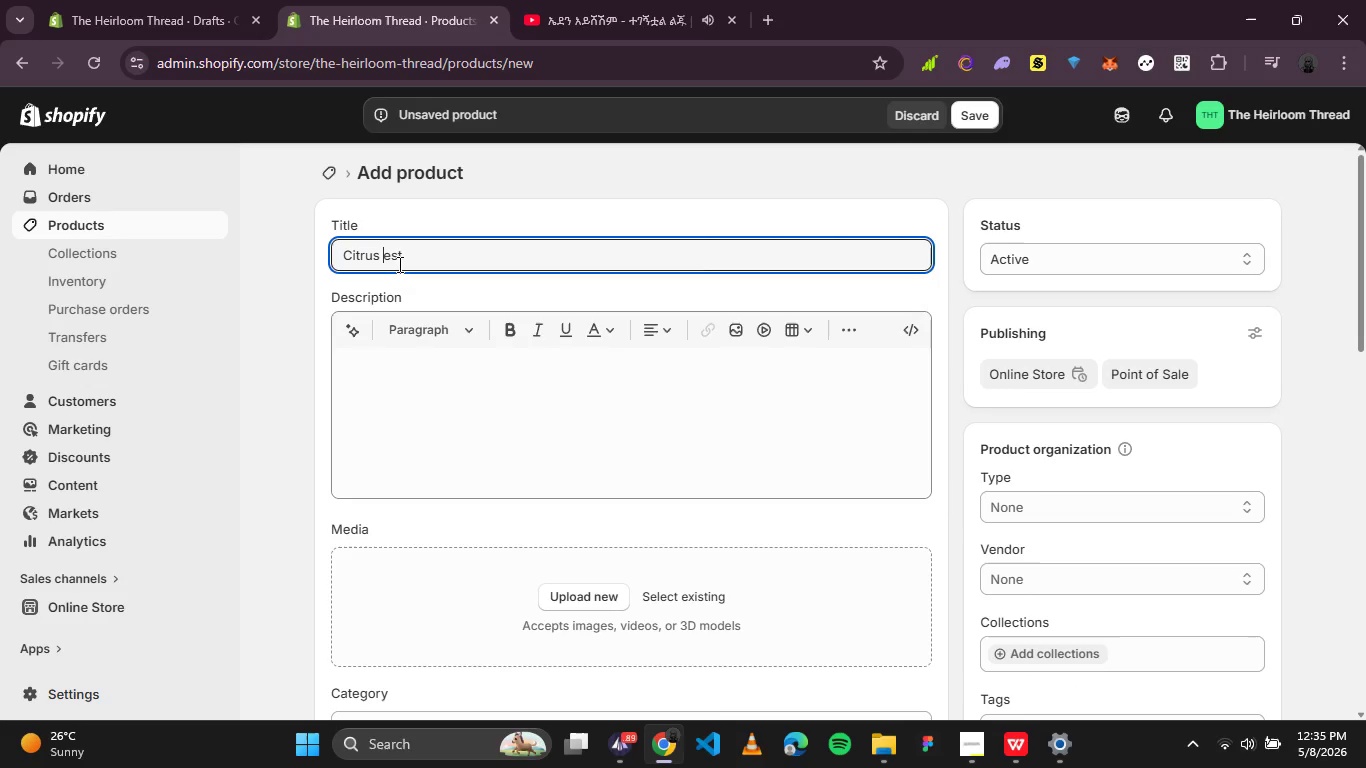 
key(Backspace)
 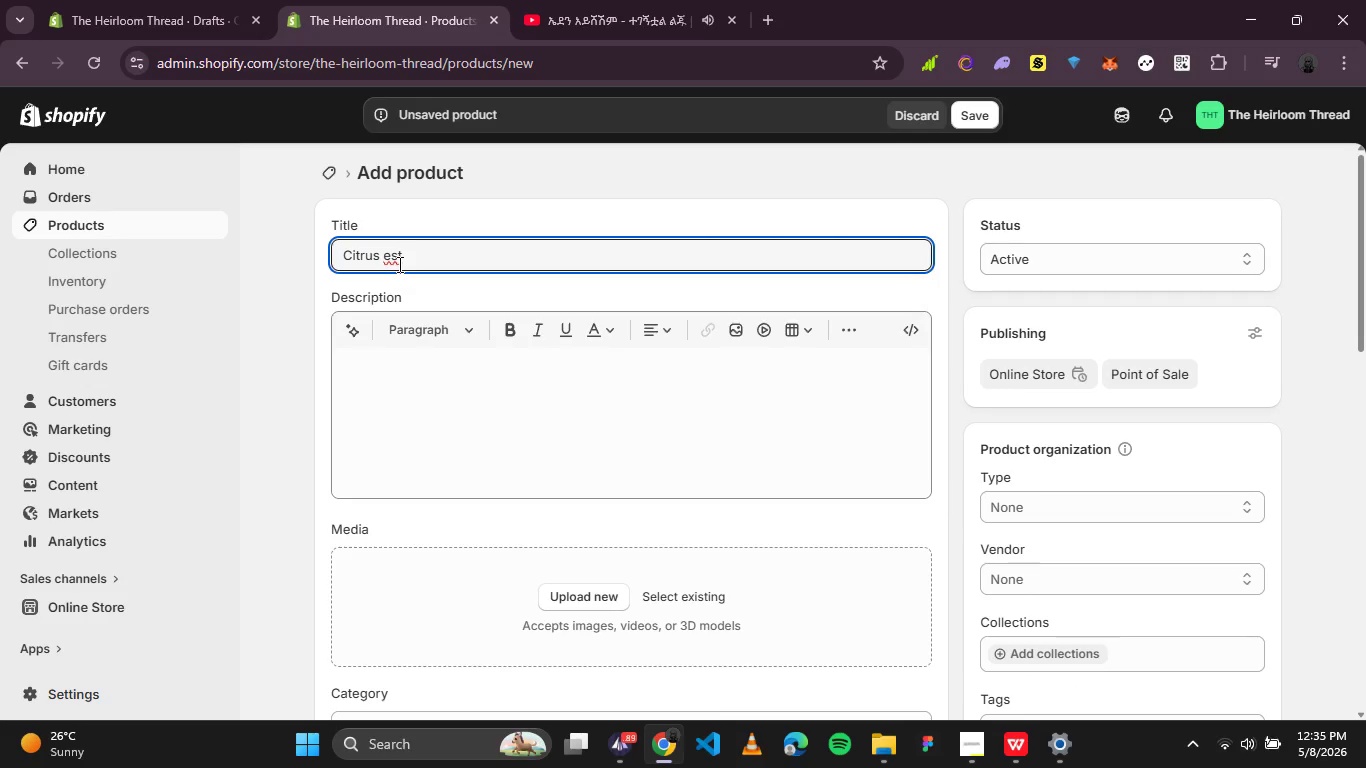 
key(CapsLock)
 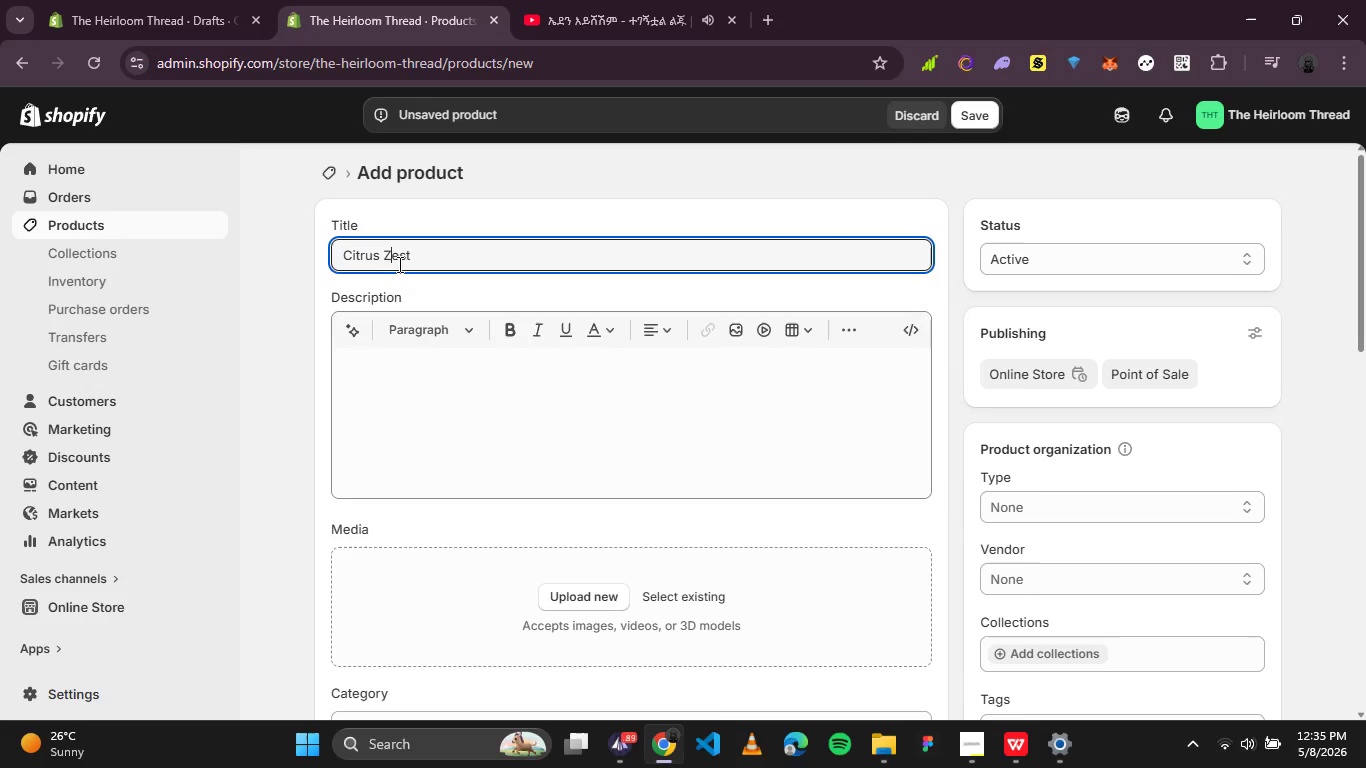 
key(Z)
 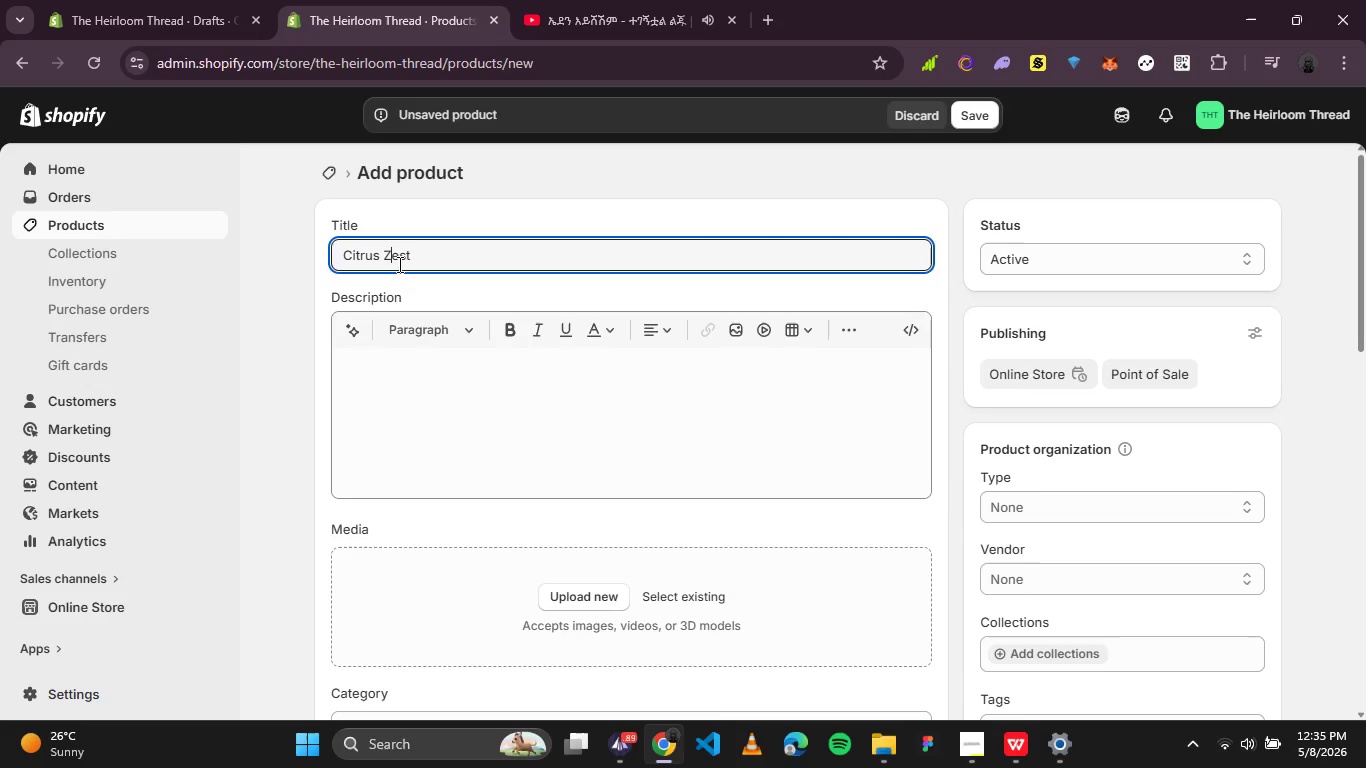 
key(CapsLock)
 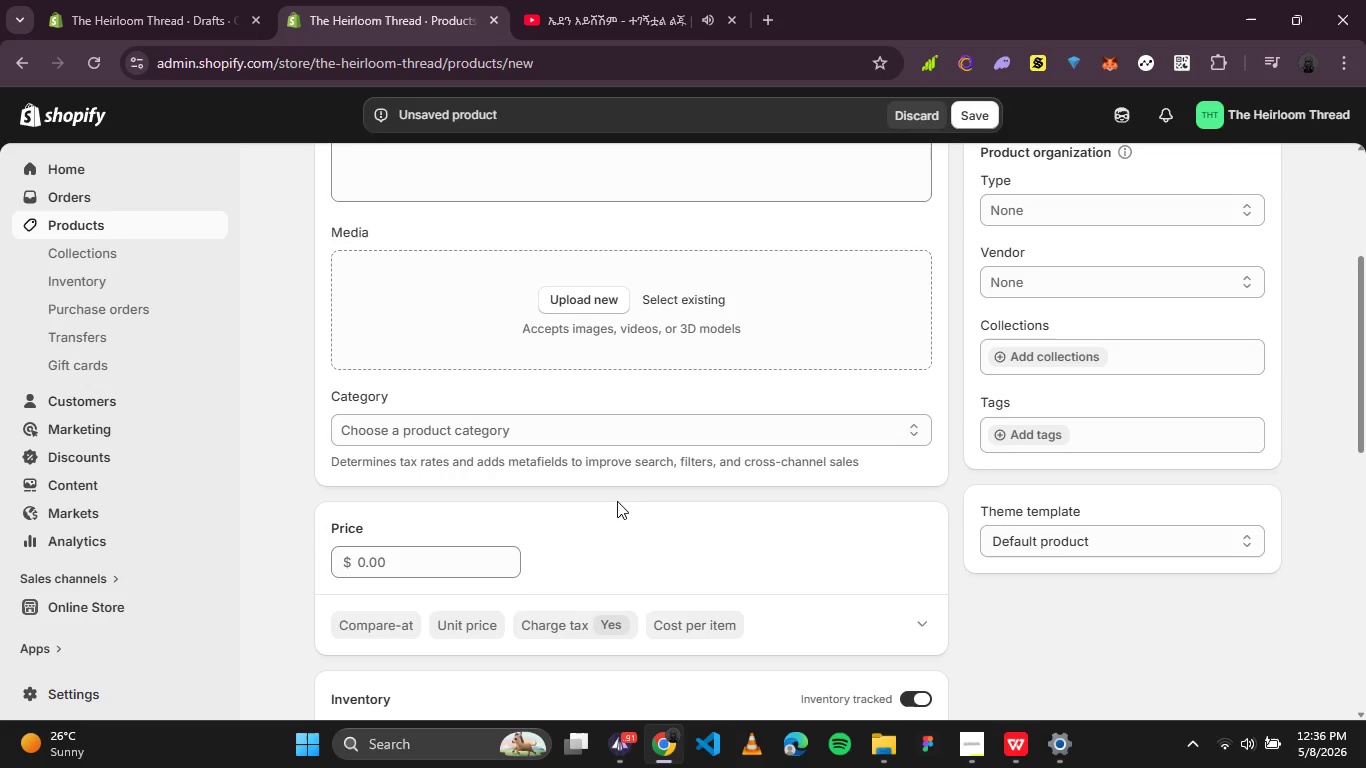 
left_click([448, 554])
 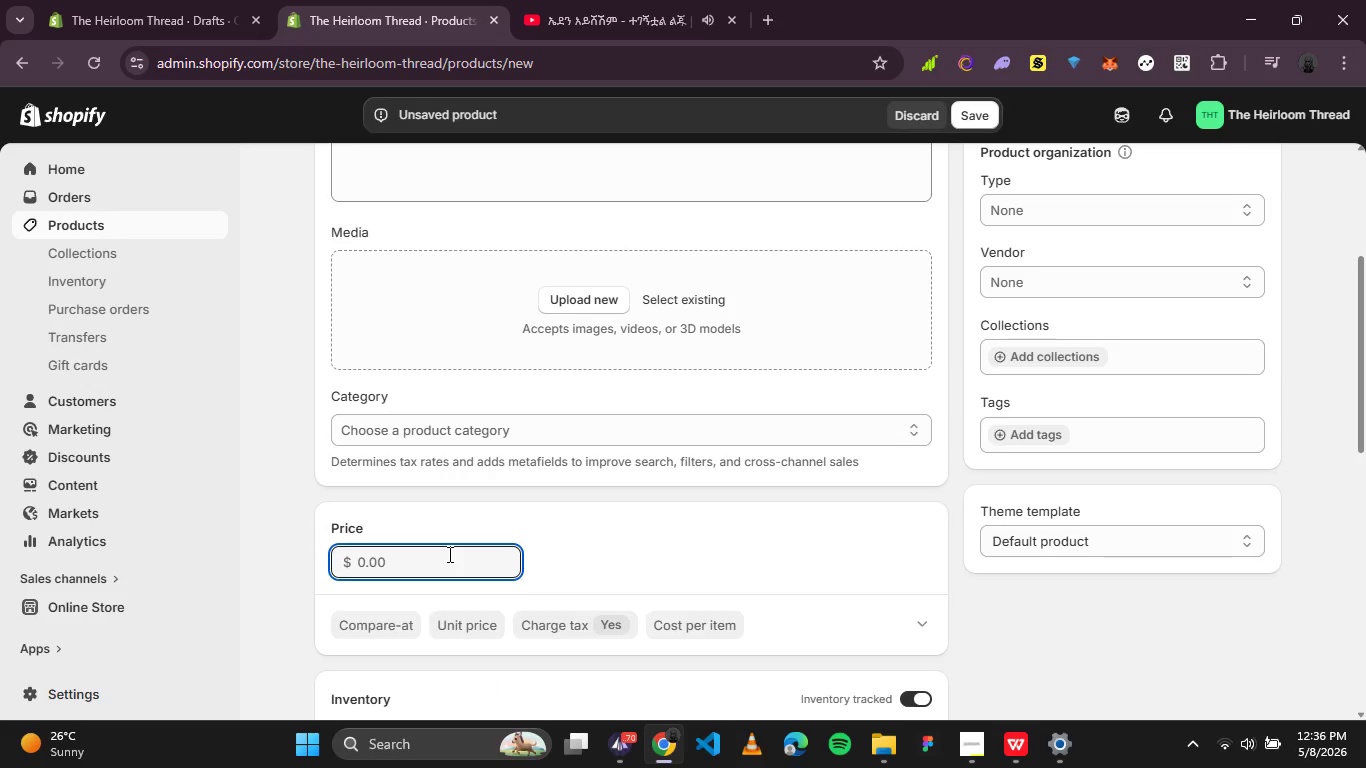 
type(60)
 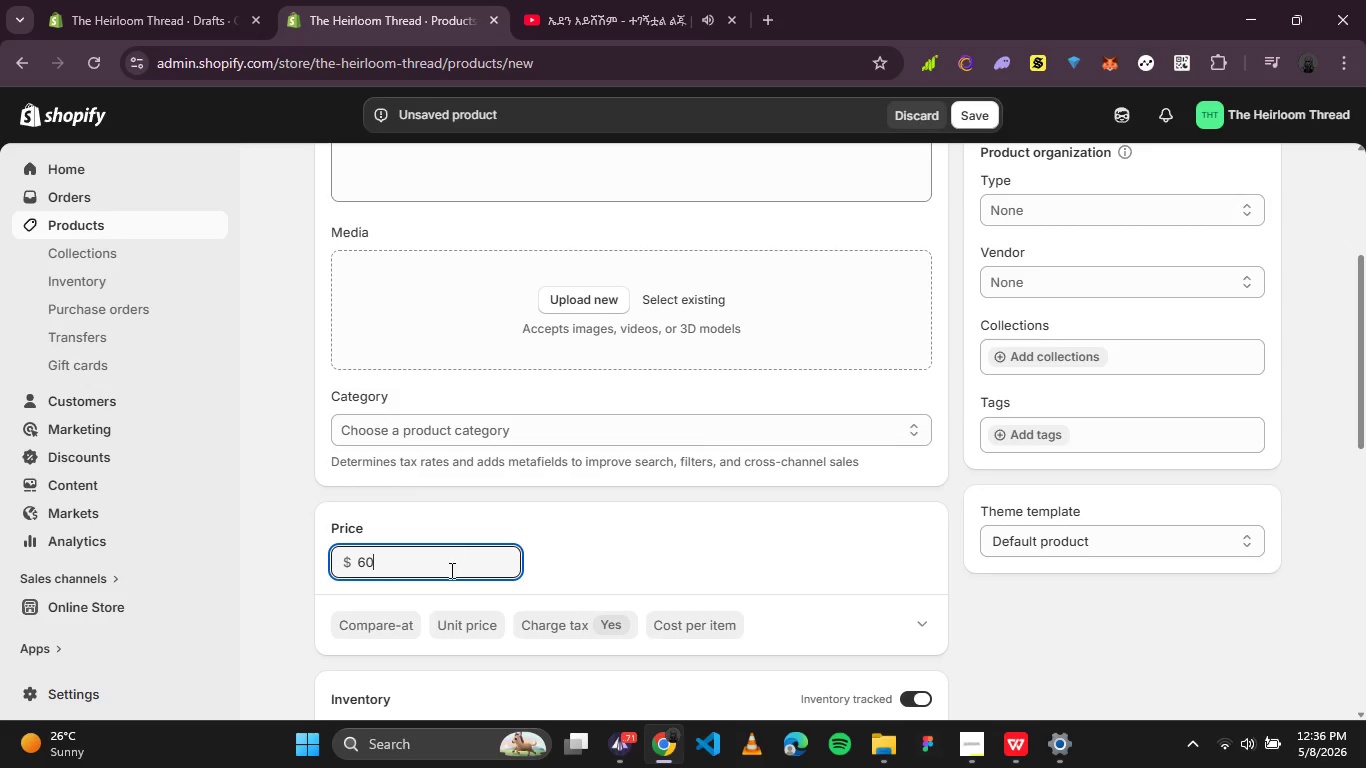 
scroll: coordinate [964, 542], scroll_direction: up, amount: 1.0
 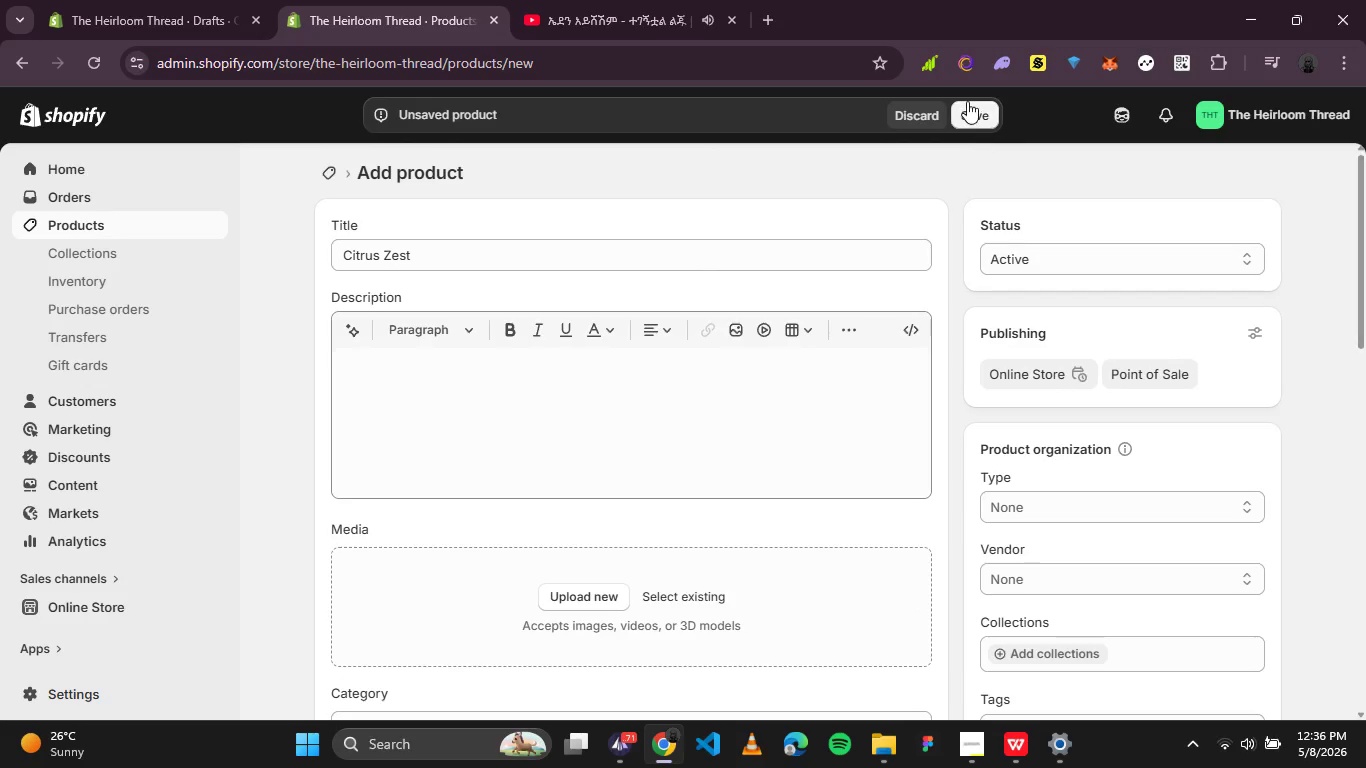 
left_click([967, 101])
 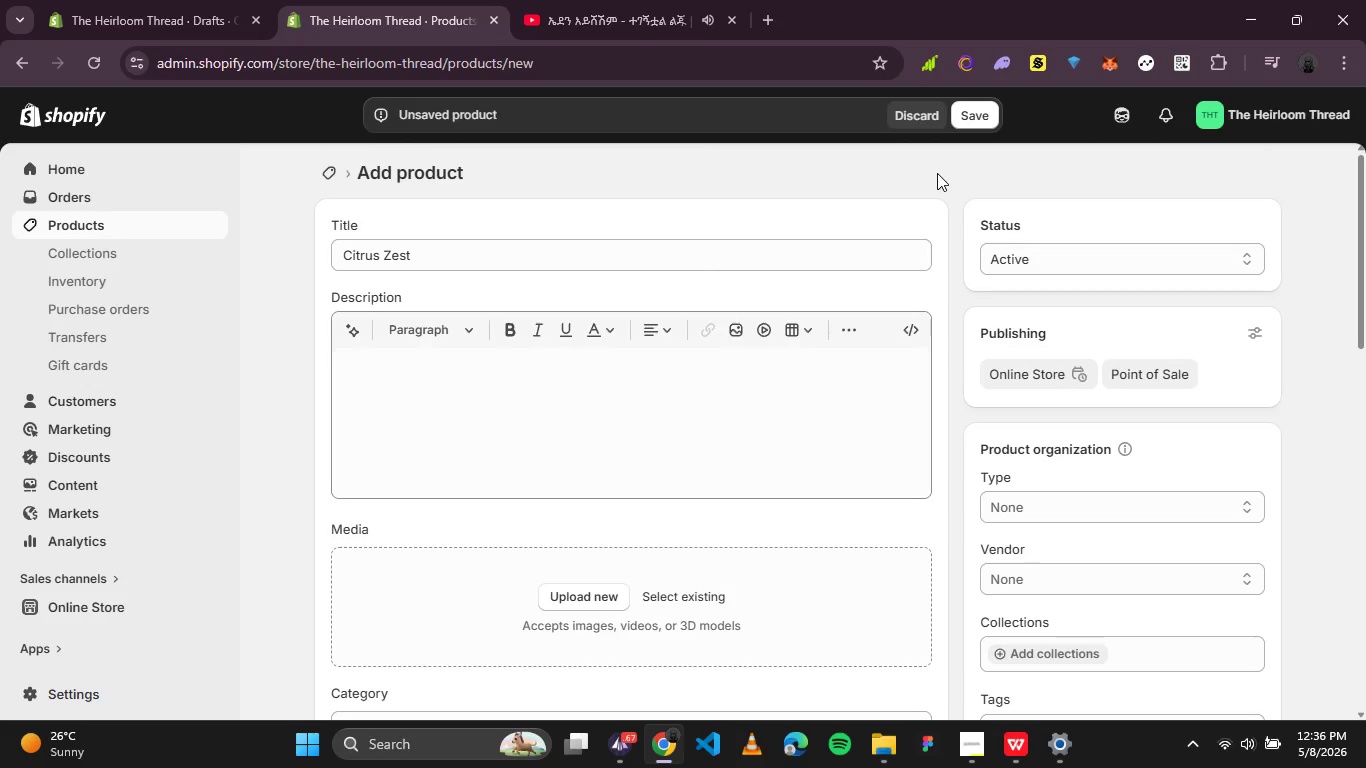 
wait(10.97)
 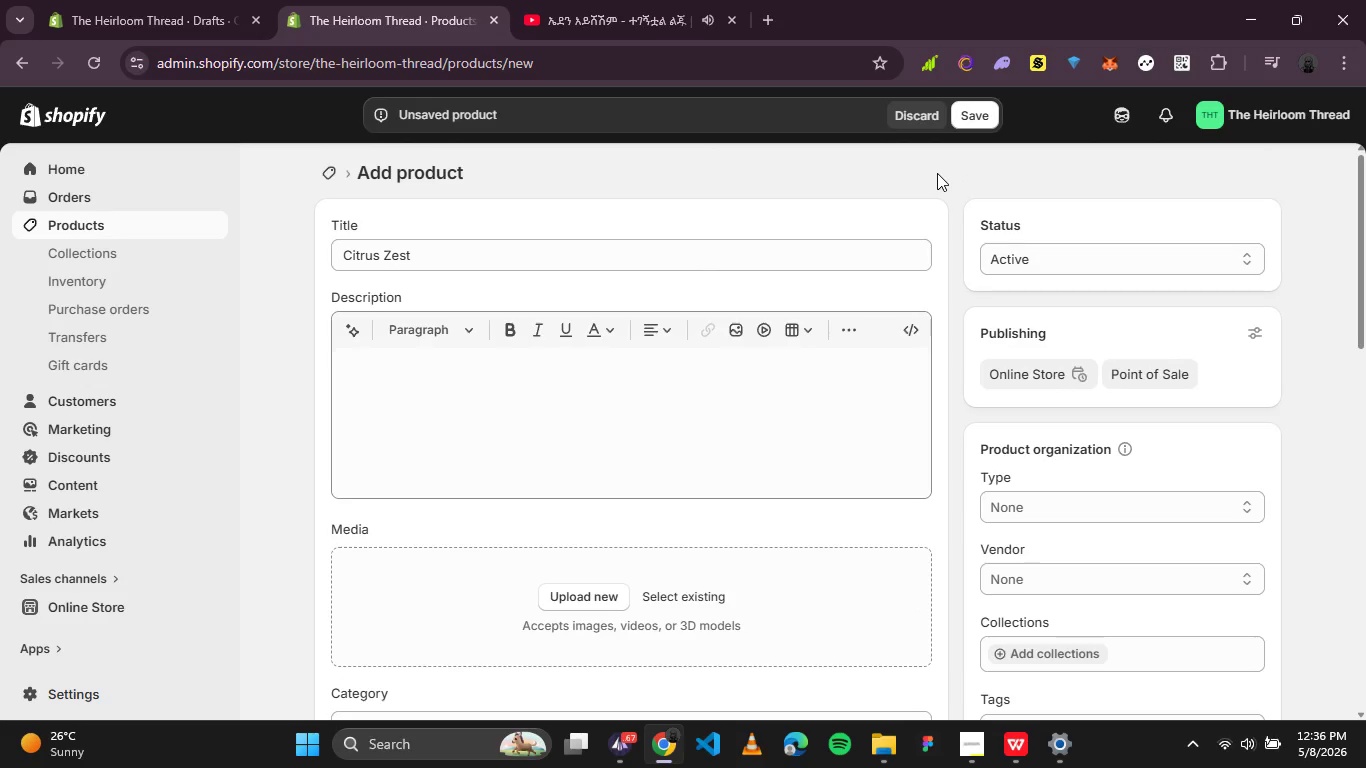 
left_click([980, 112])
 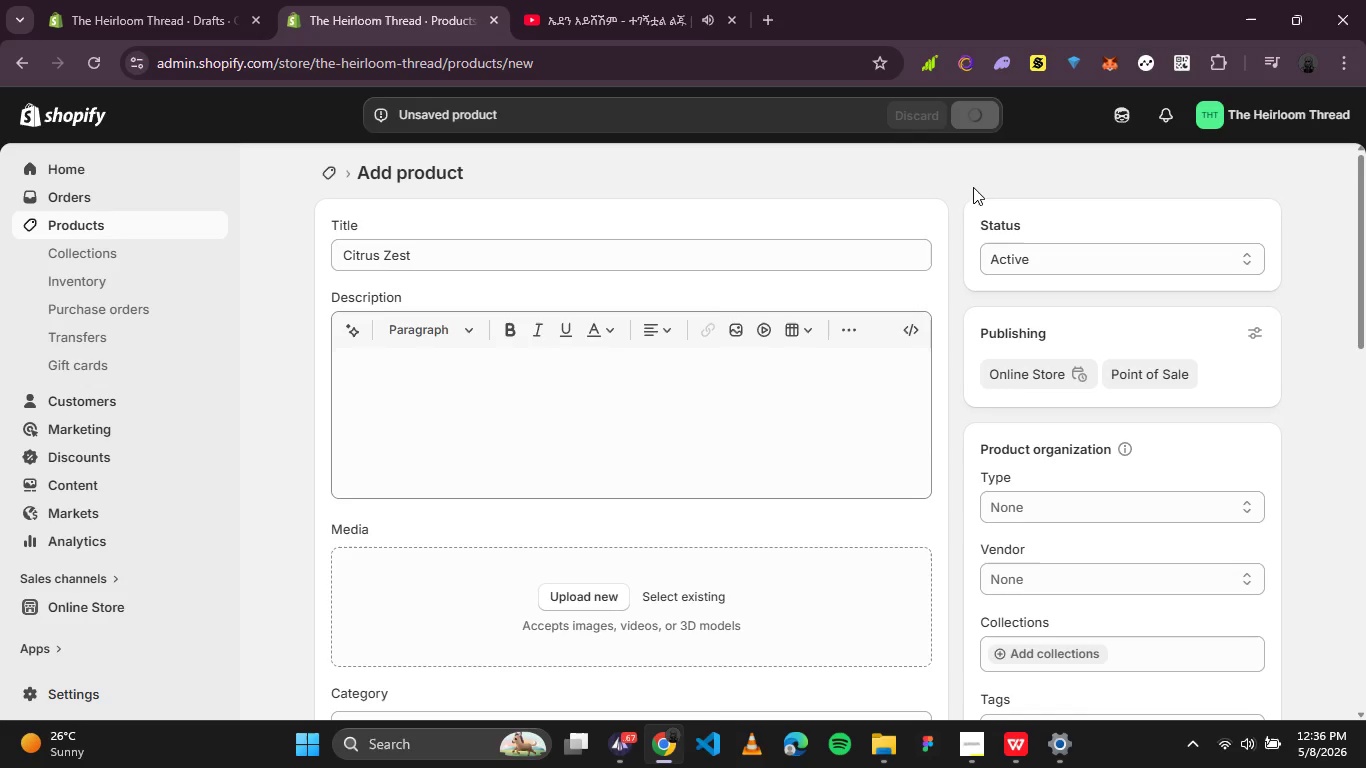 
wait(8.73)
 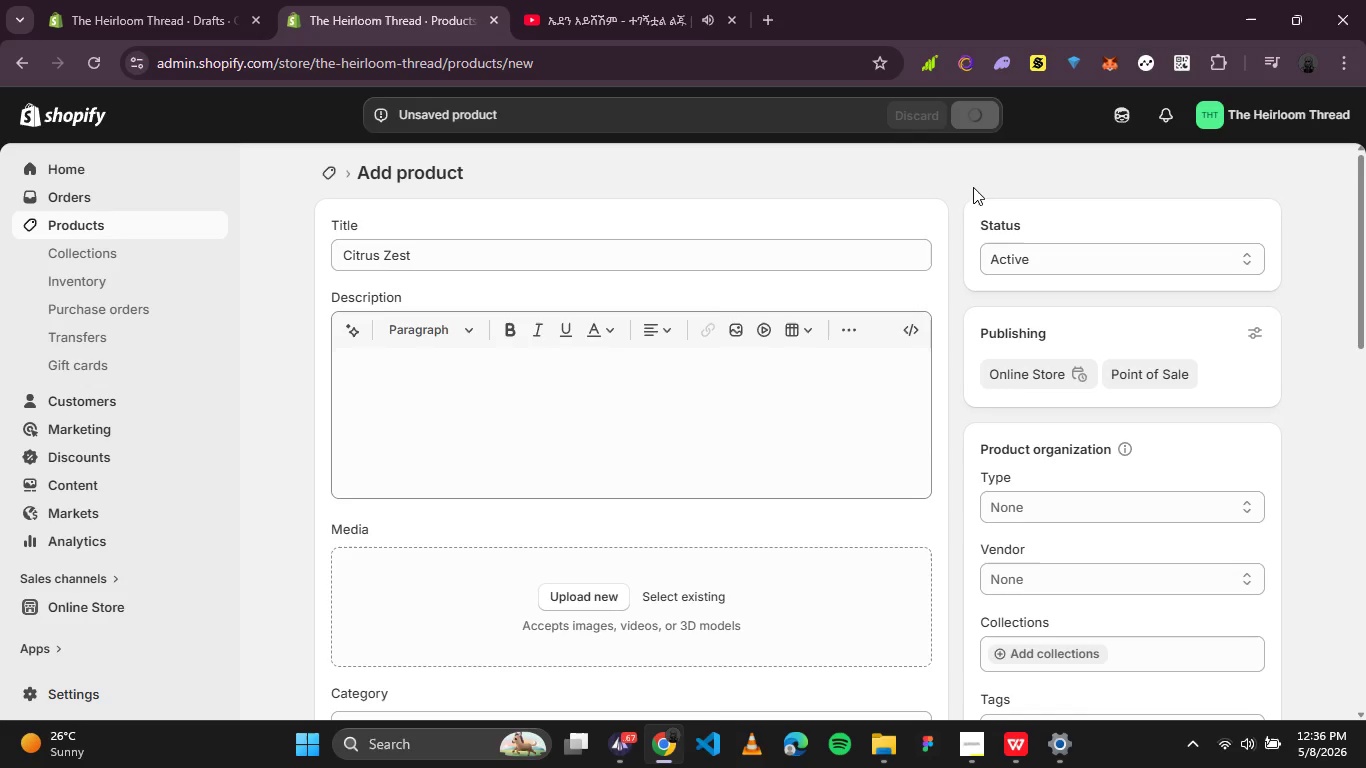 
left_click([334, 174])
 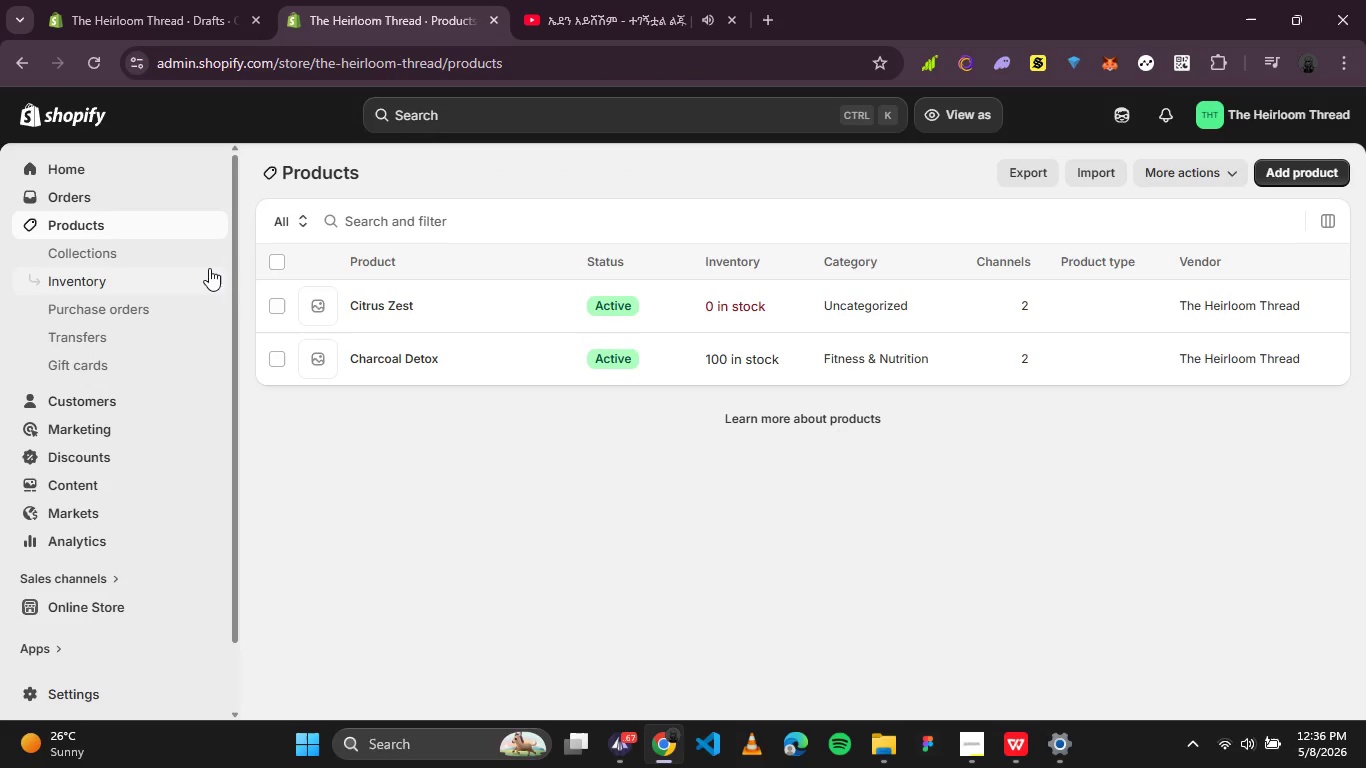 
wait(16.02)
 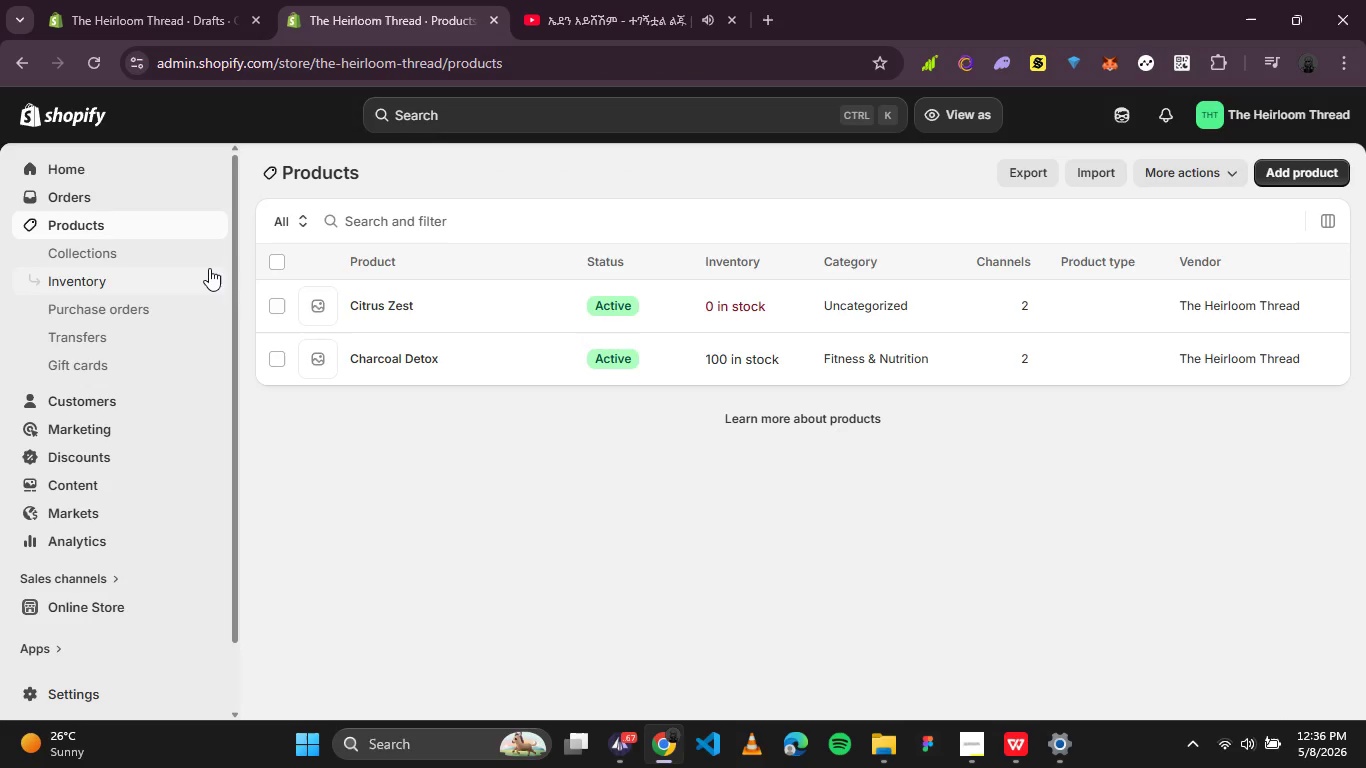 
left_click([369, 306])
 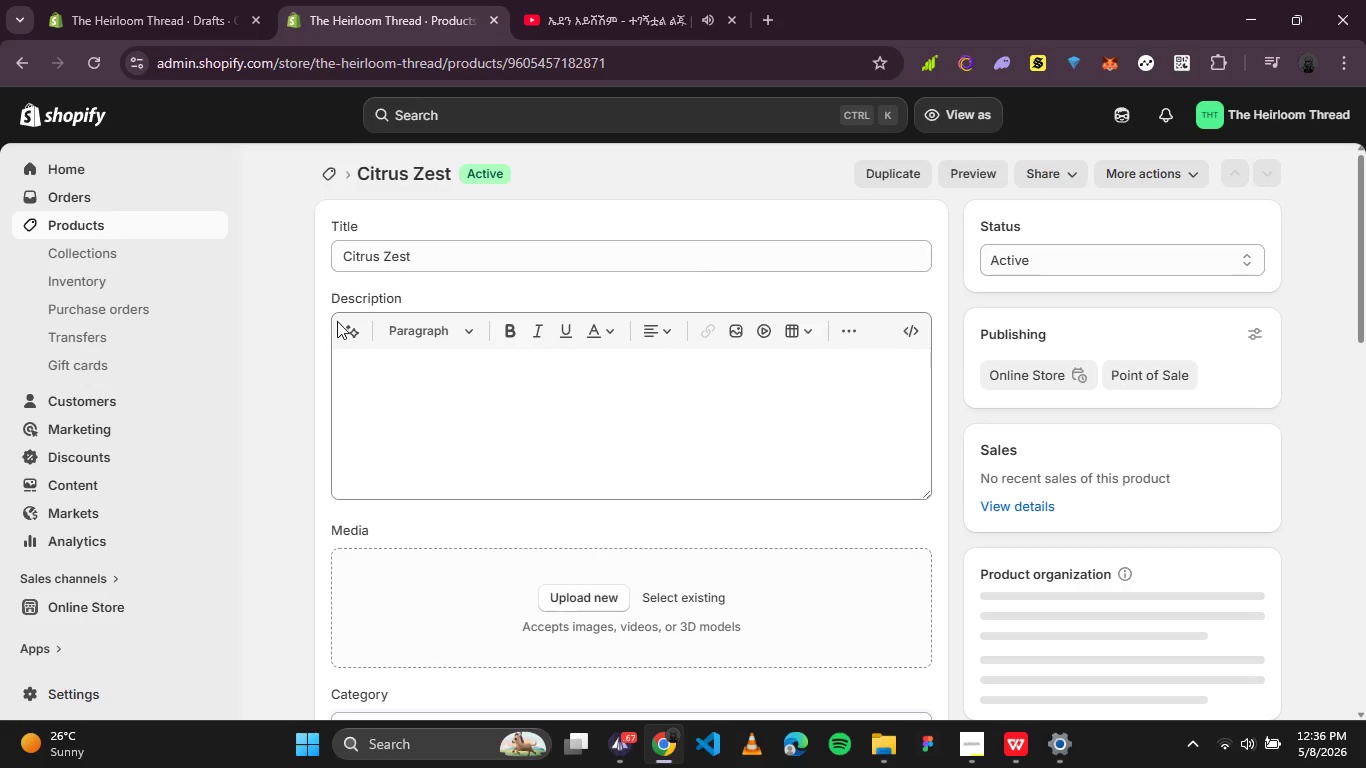 
scroll: coordinate [545, 332], scroll_direction: down, amount: 3.0
 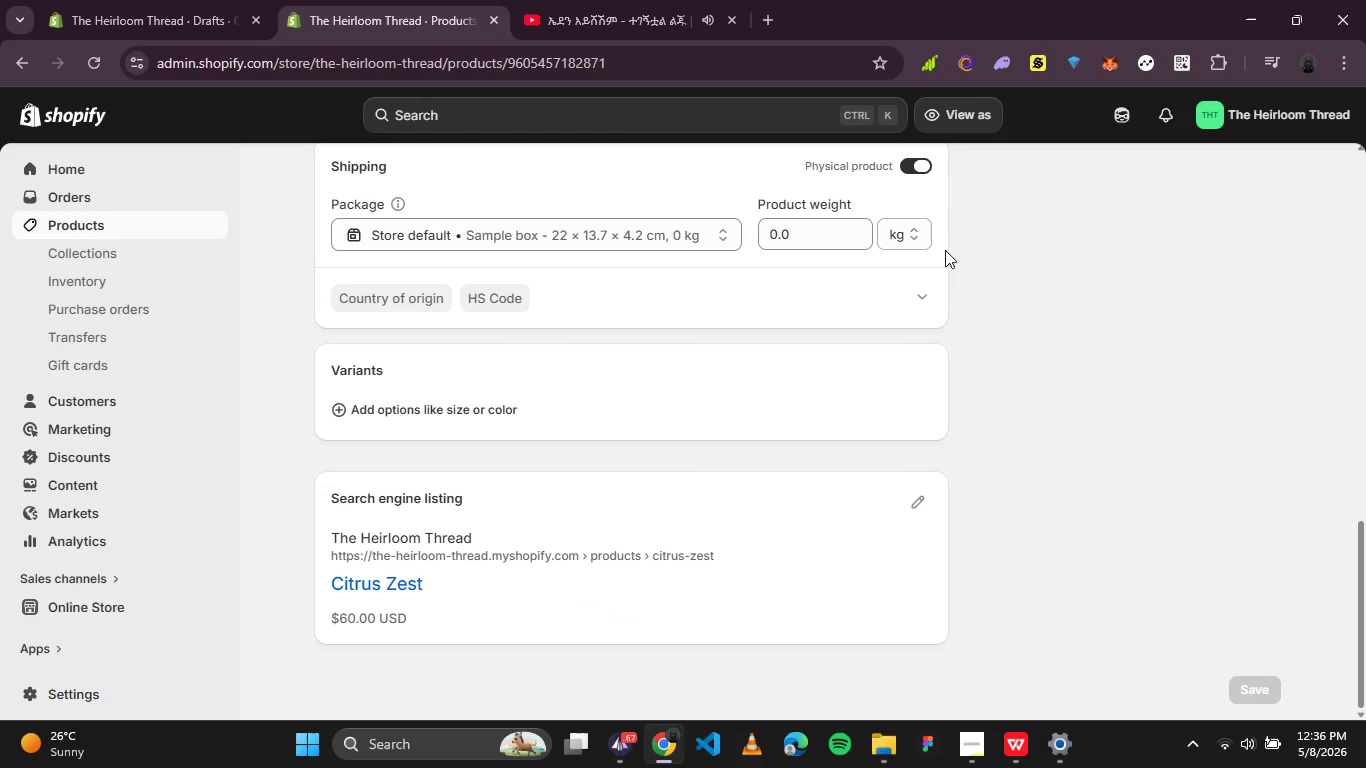 
scroll: coordinate [923, 275], scroll_direction: none, amount: 0.0
 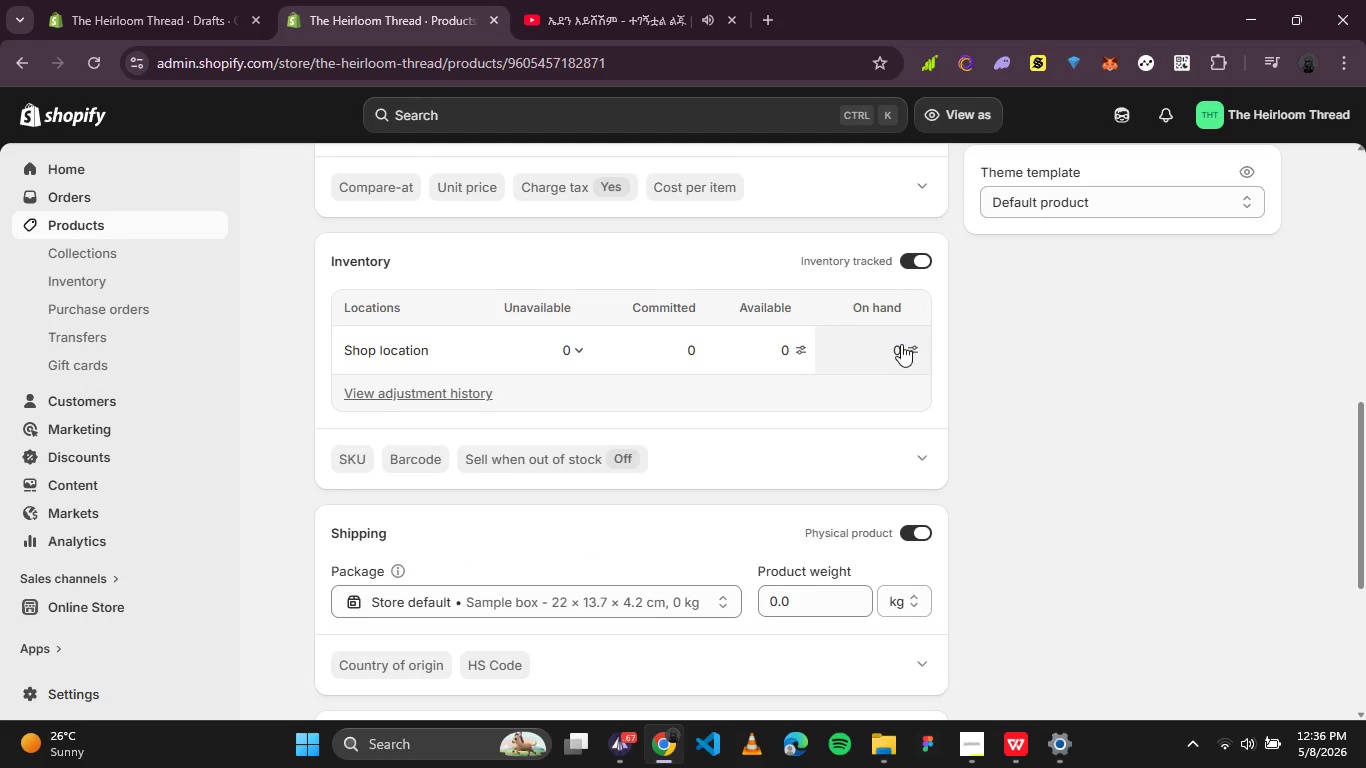 
left_click([894, 351])
 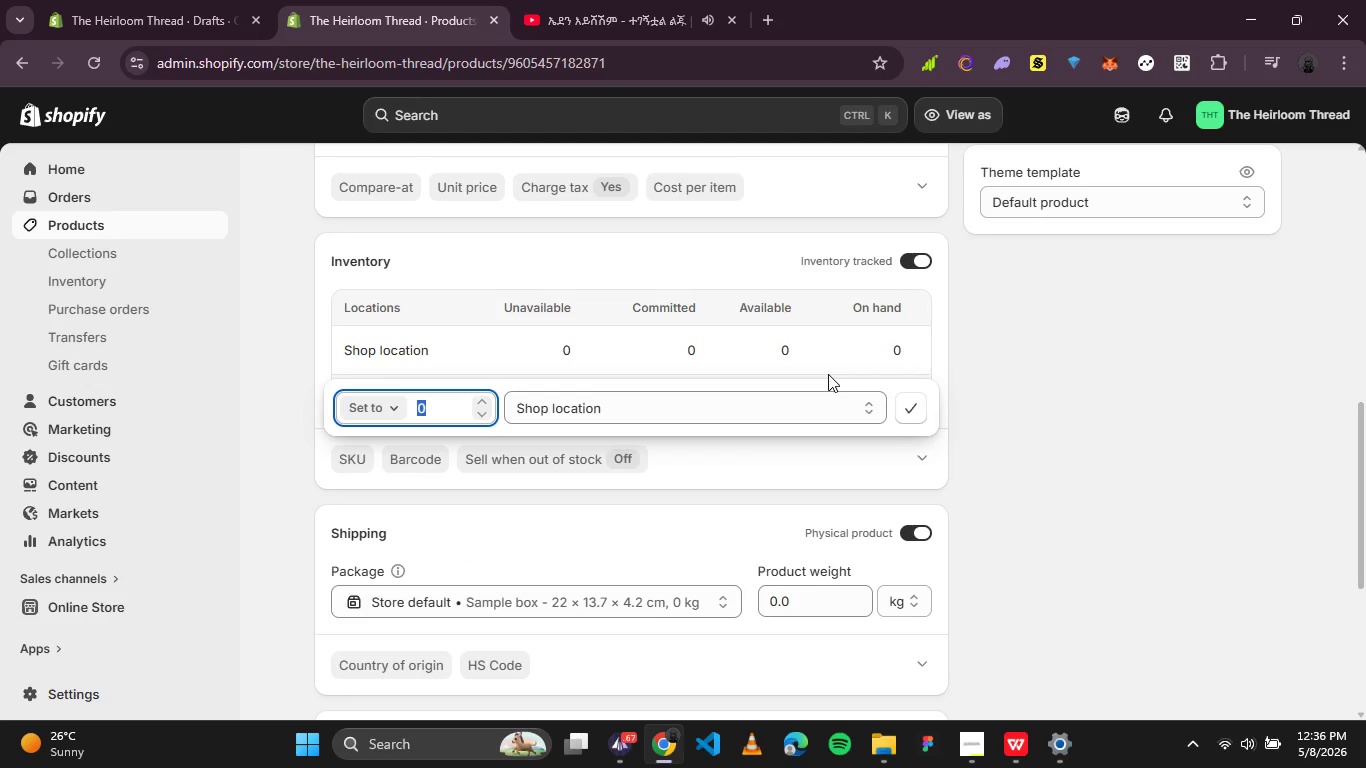 
type(10)
 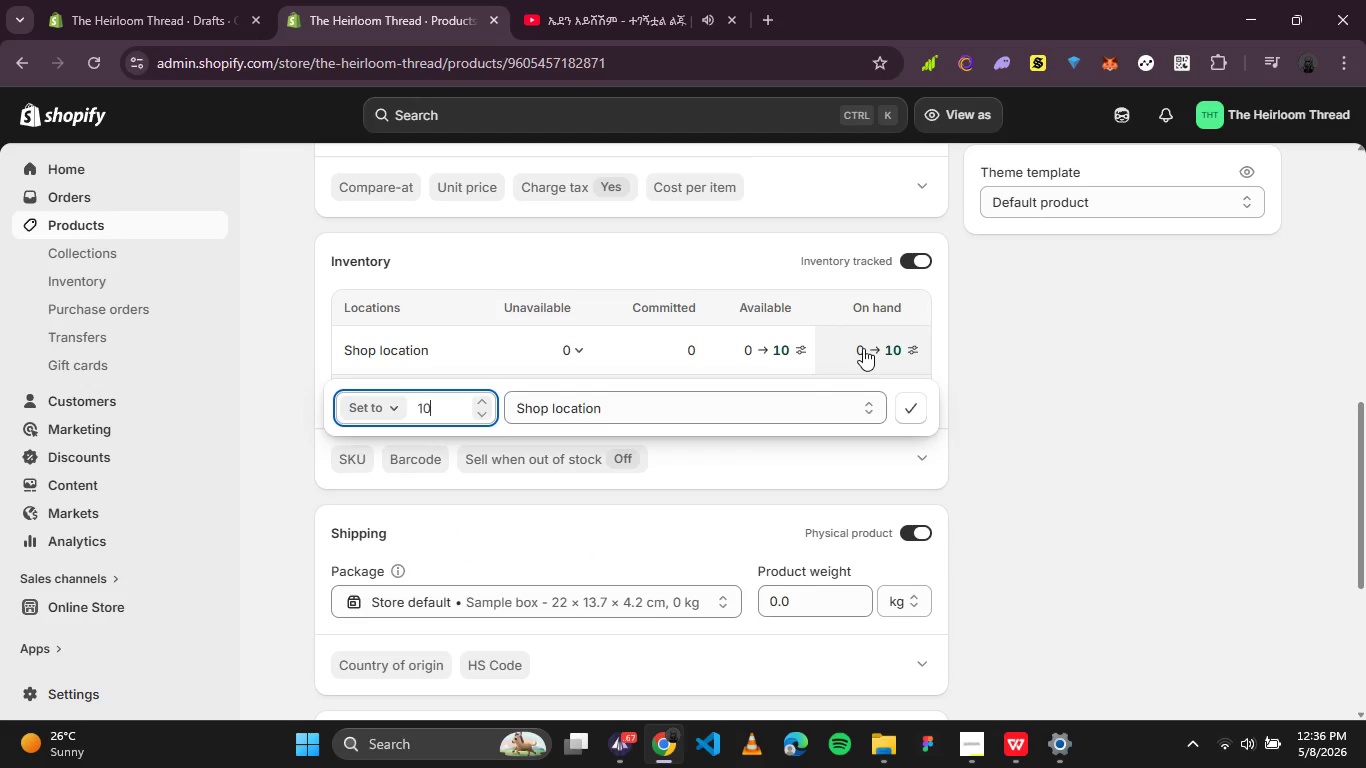 
key(0)
 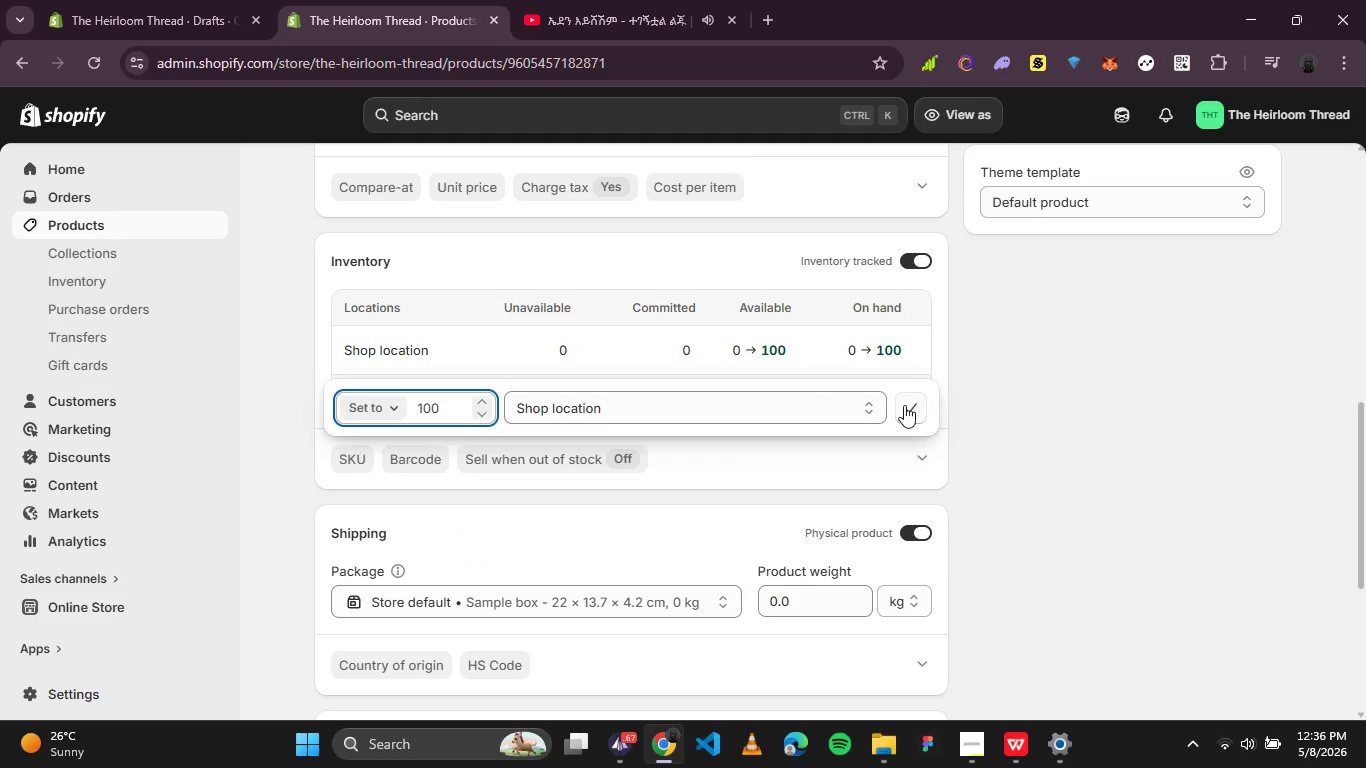 
left_click([898, 405])
 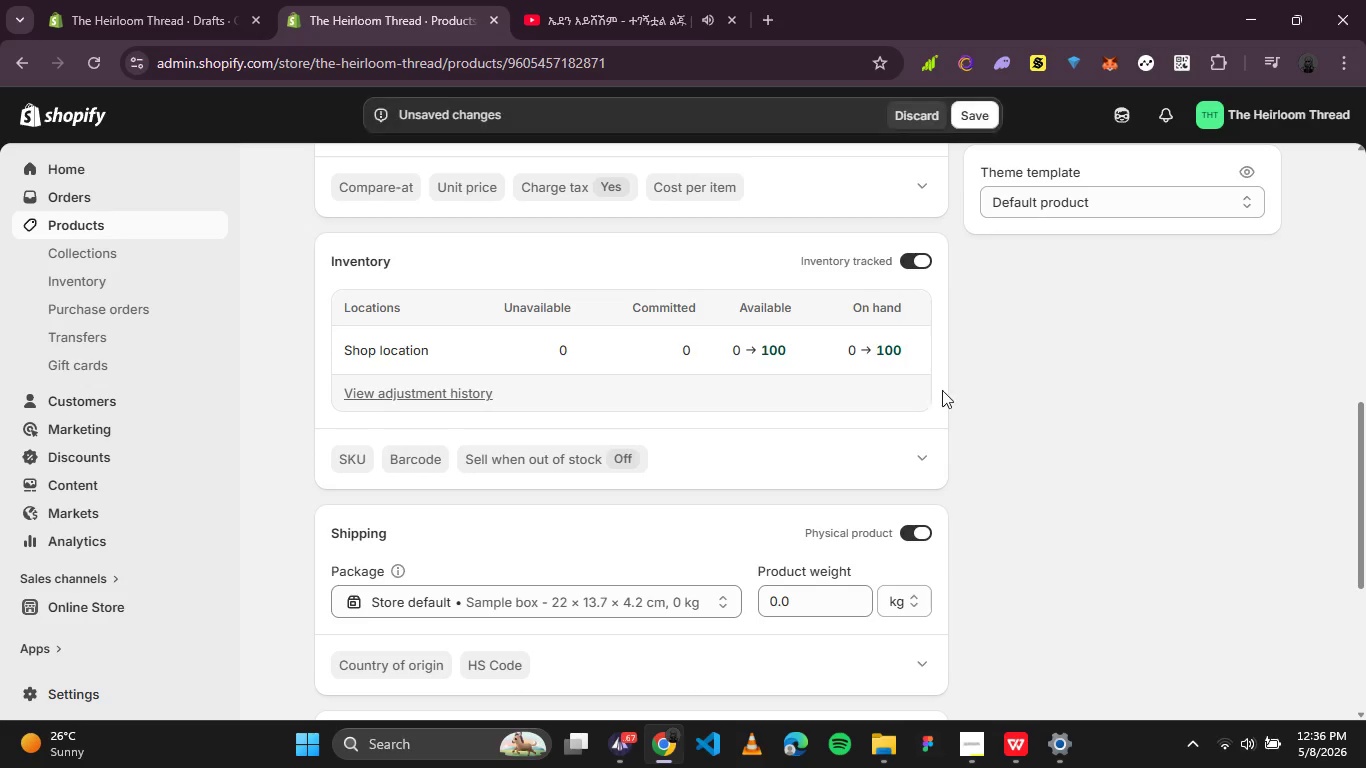 
scroll: coordinate [1040, 368], scroll_direction: up, amount: 5.0
 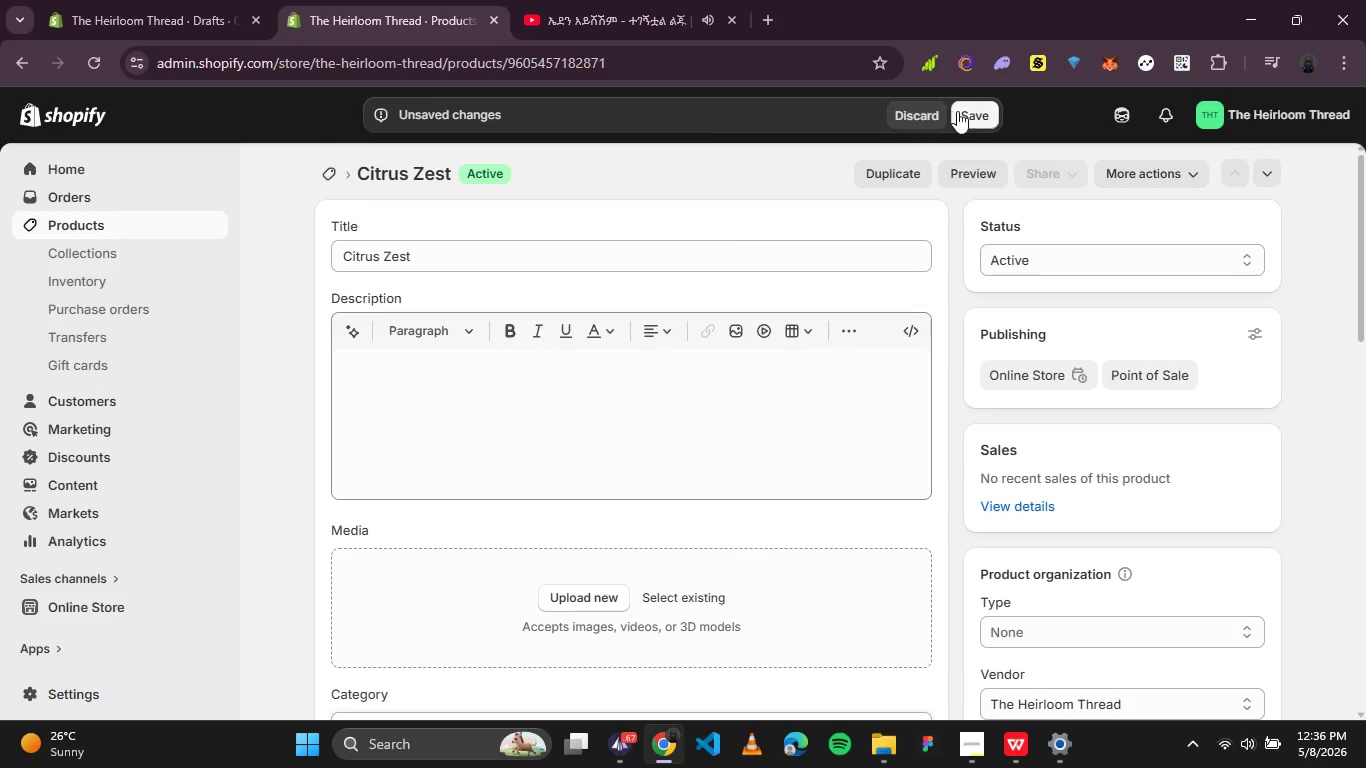 
left_click([957, 111])
 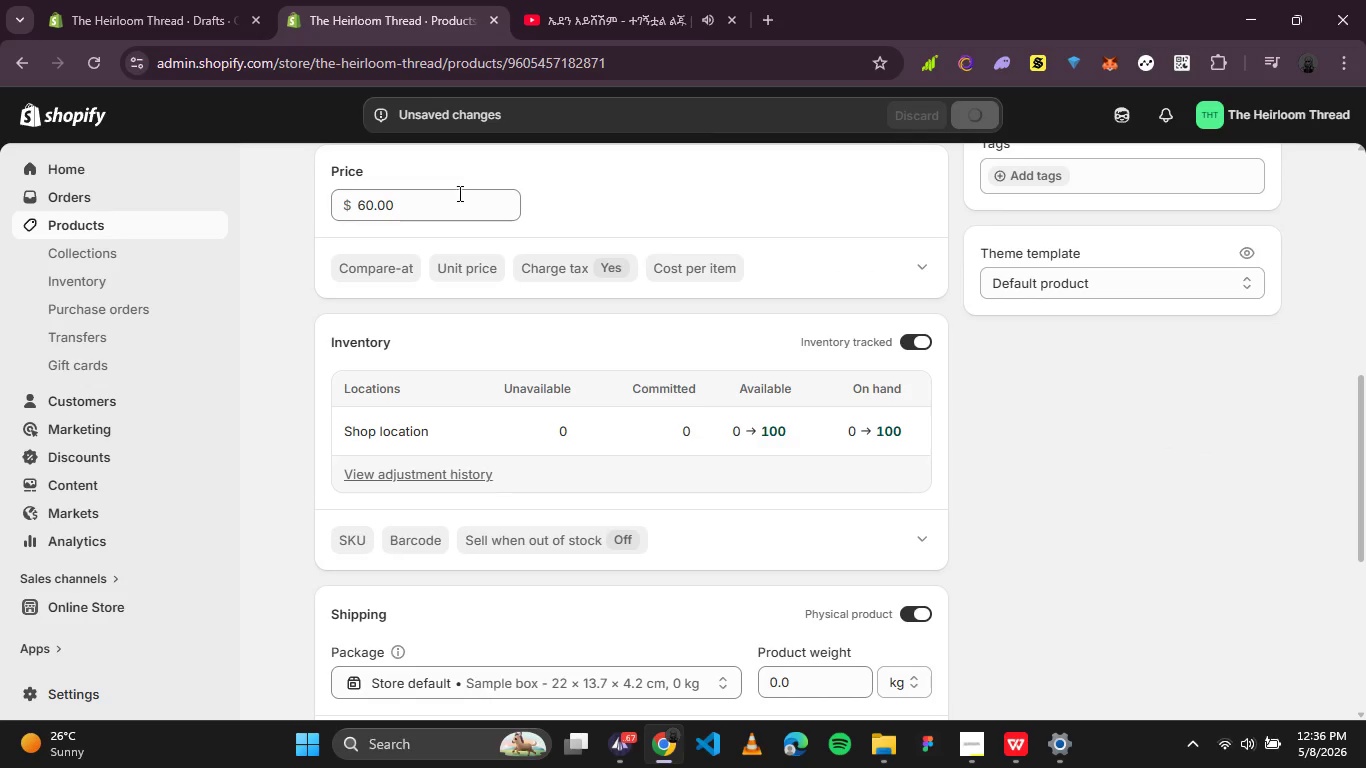 
scroll: coordinate [443, 224], scroll_direction: up, amount: 6.0
 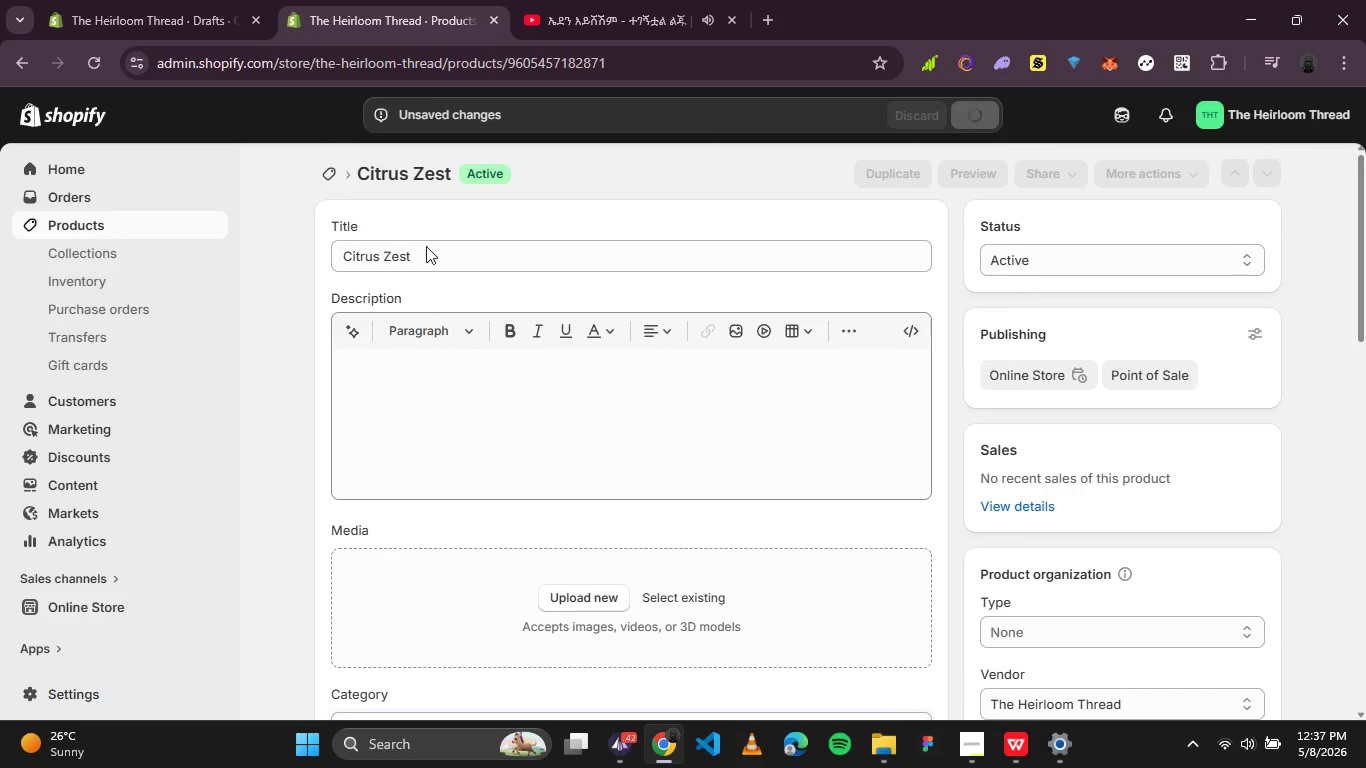 
scroll: coordinate [427, 247], scroll_direction: down, amount: 1.0
 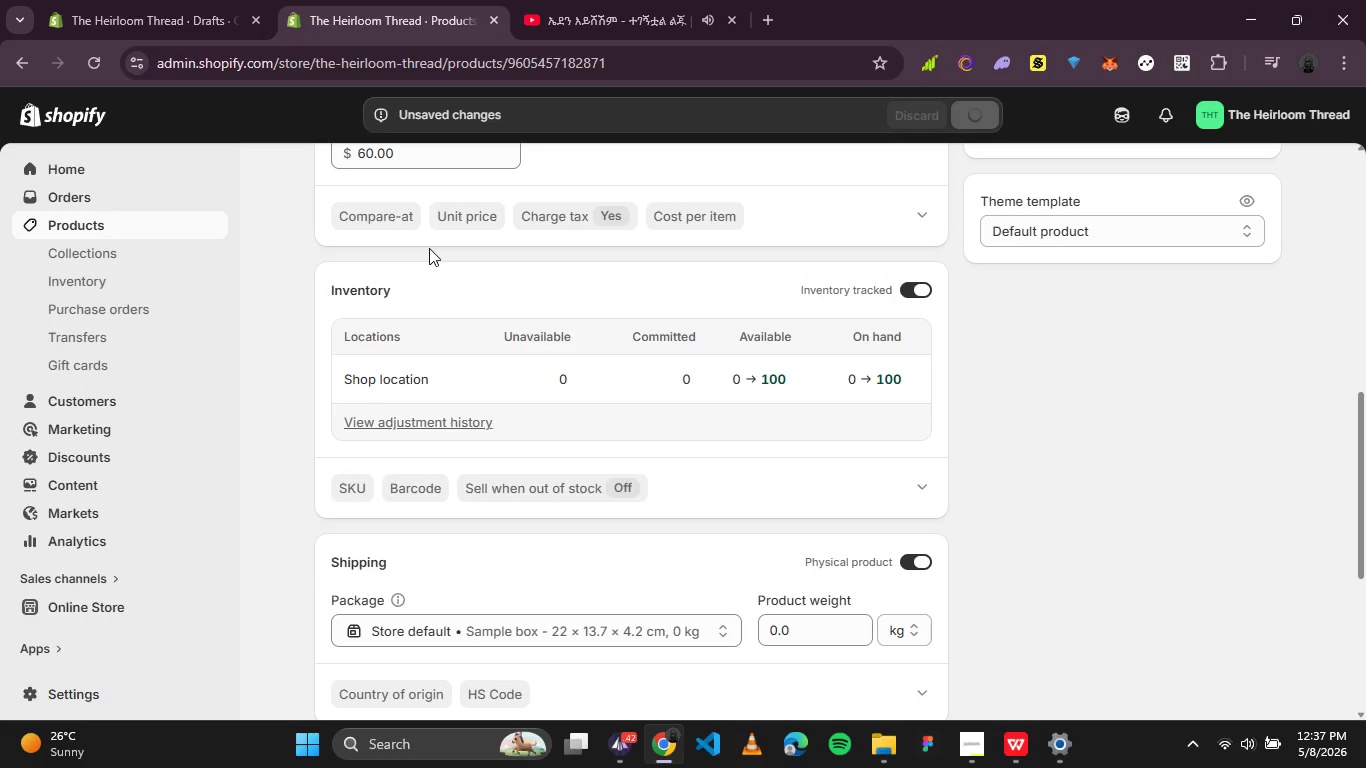 
scroll: coordinate [429, 248], scroll_direction: none, amount: 0.0
 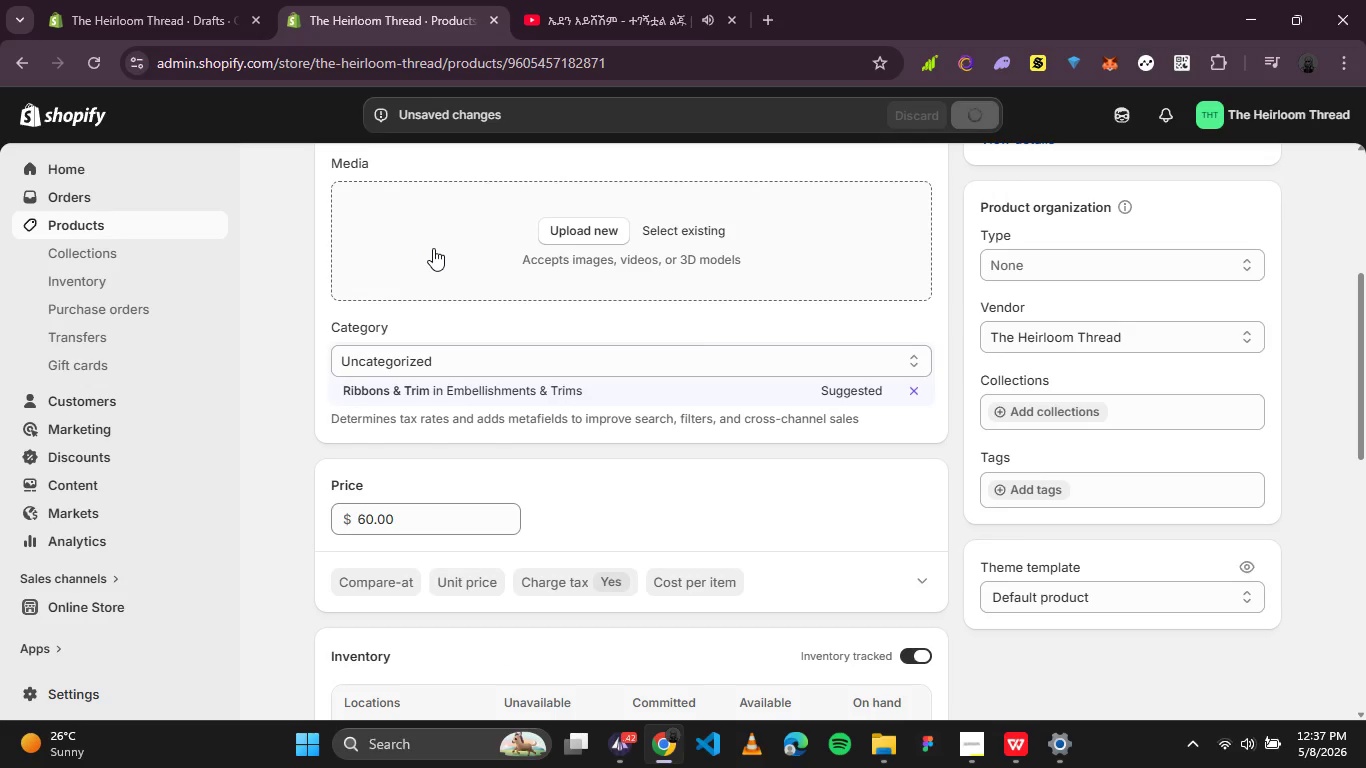 
scroll: coordinate [437, 245], scroll_direction: up, amount: 4.0
 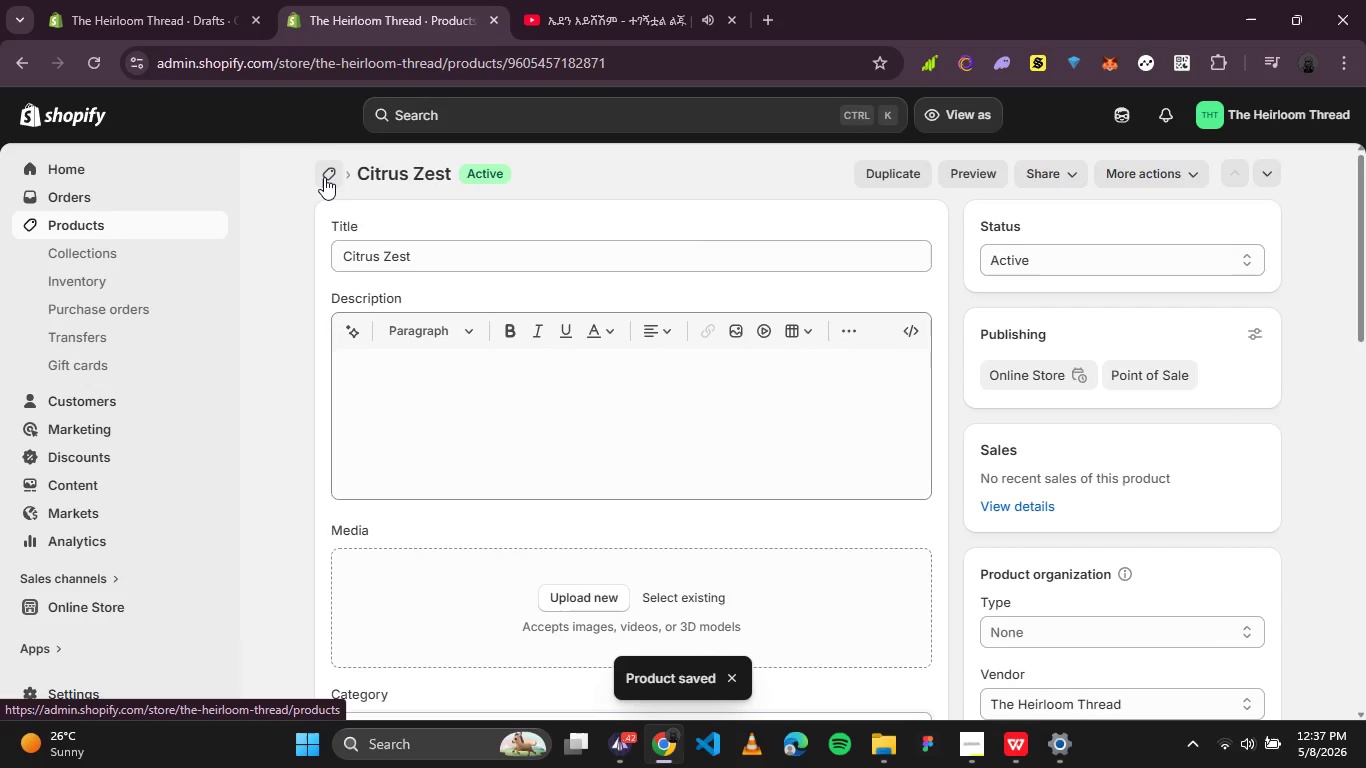 
left_click([324, 177])
 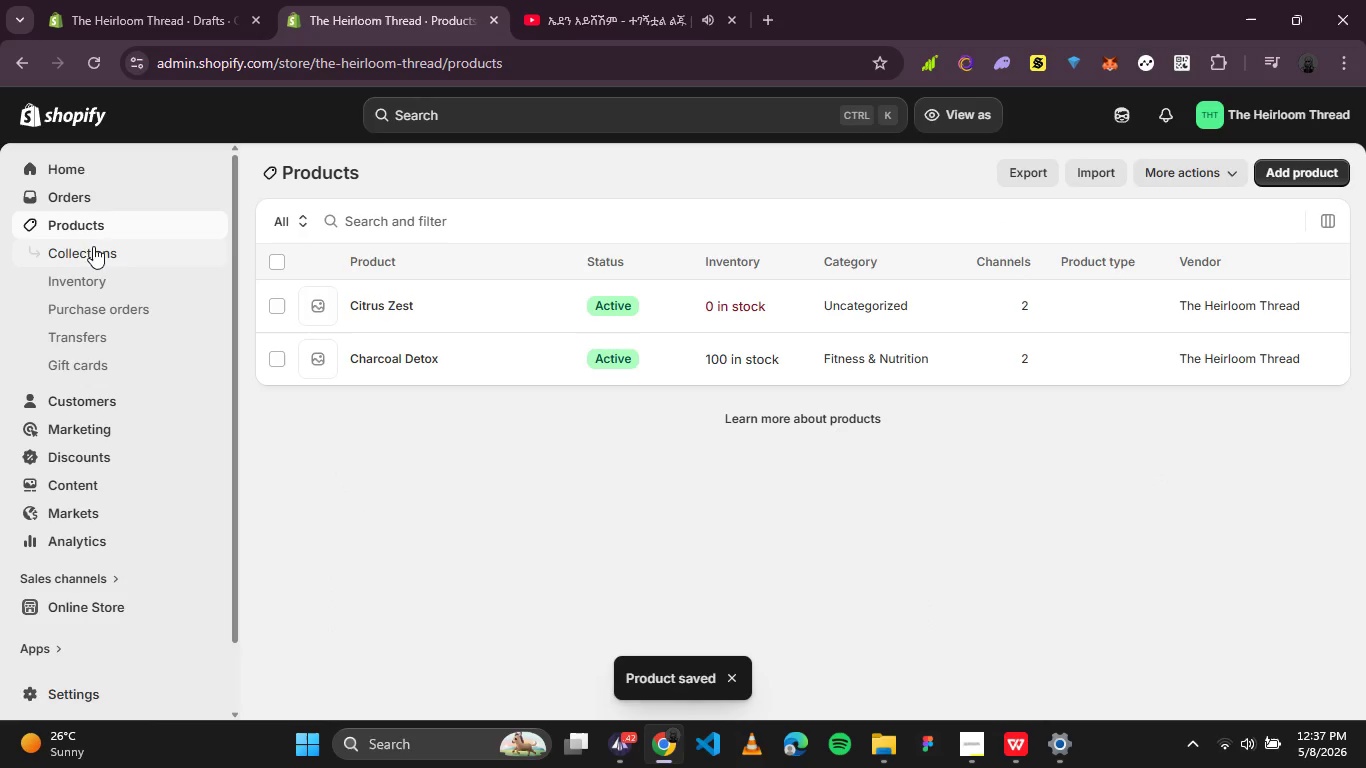 
left_click([74, 205])
 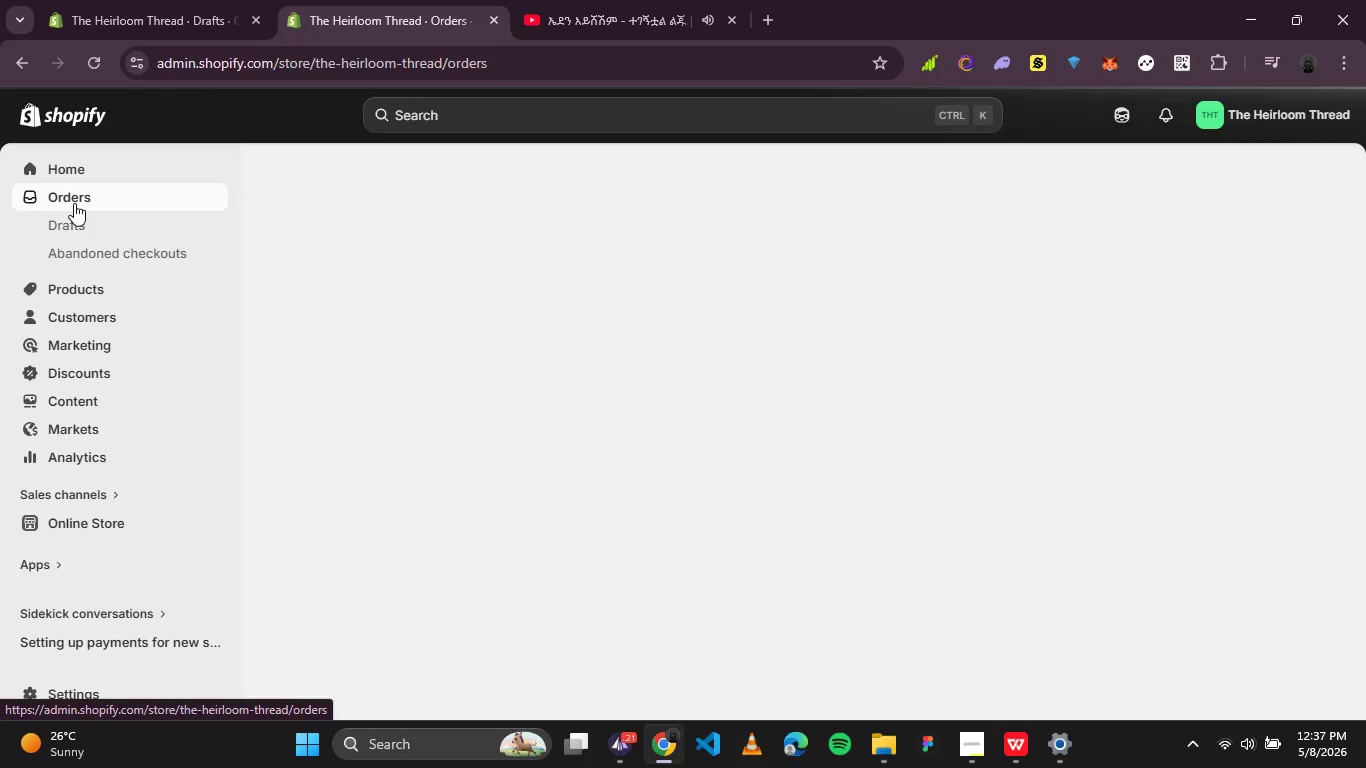 
left_click([89, 225])
 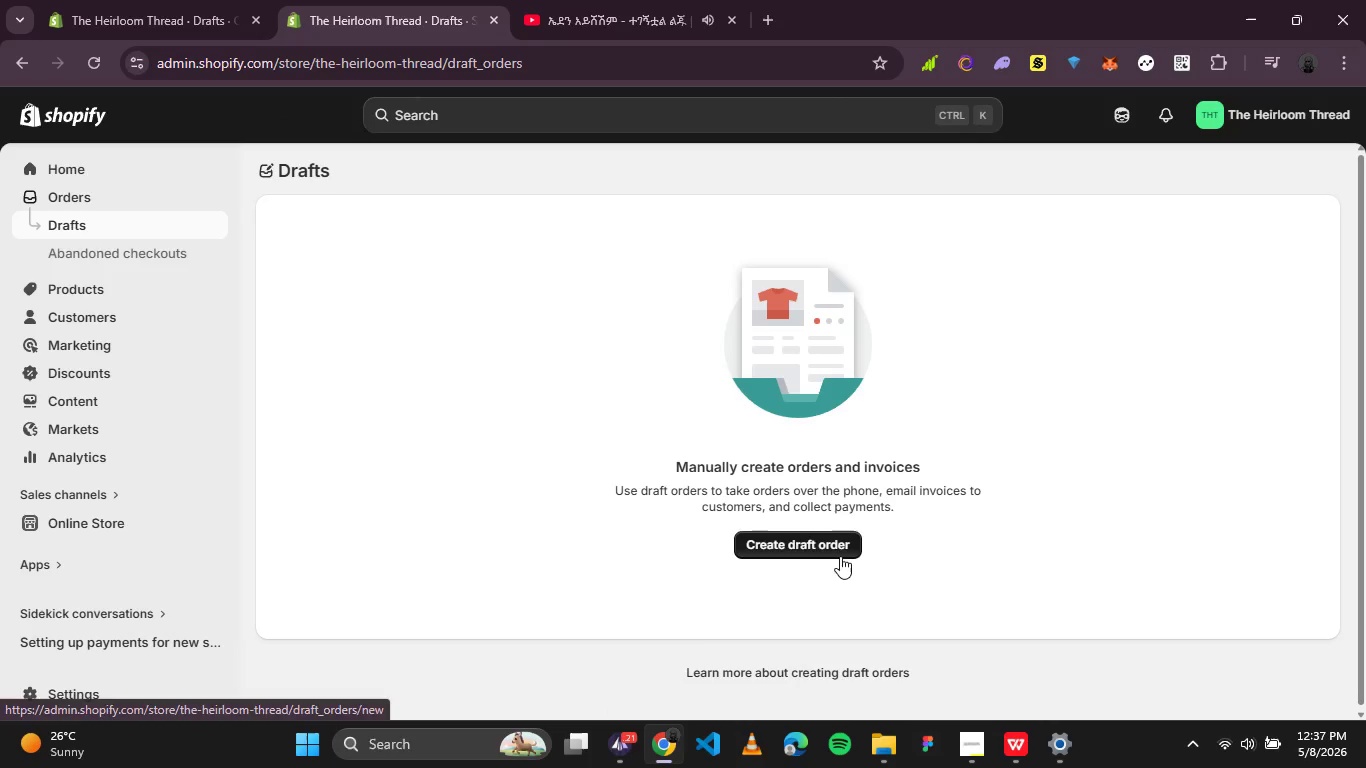 
left_click([815, 547])
 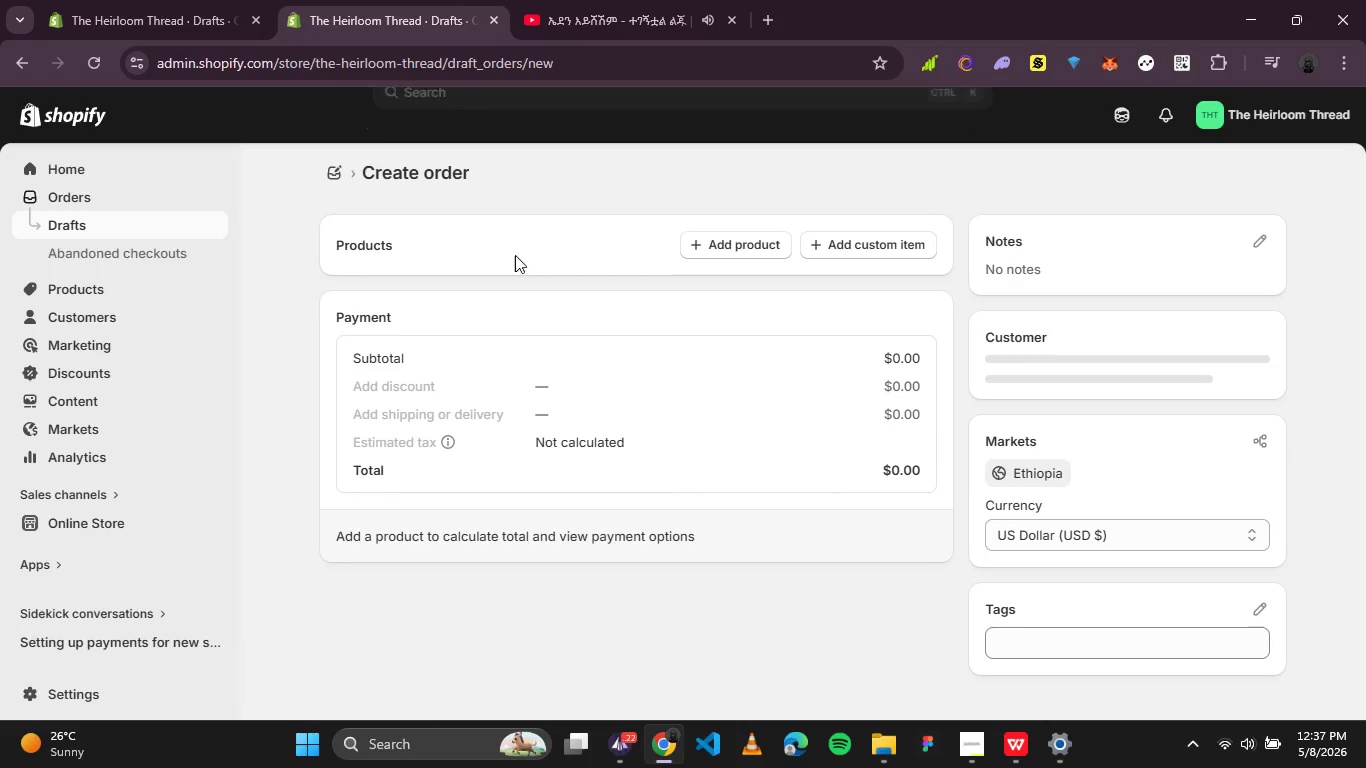 
left_click([735, 249])
 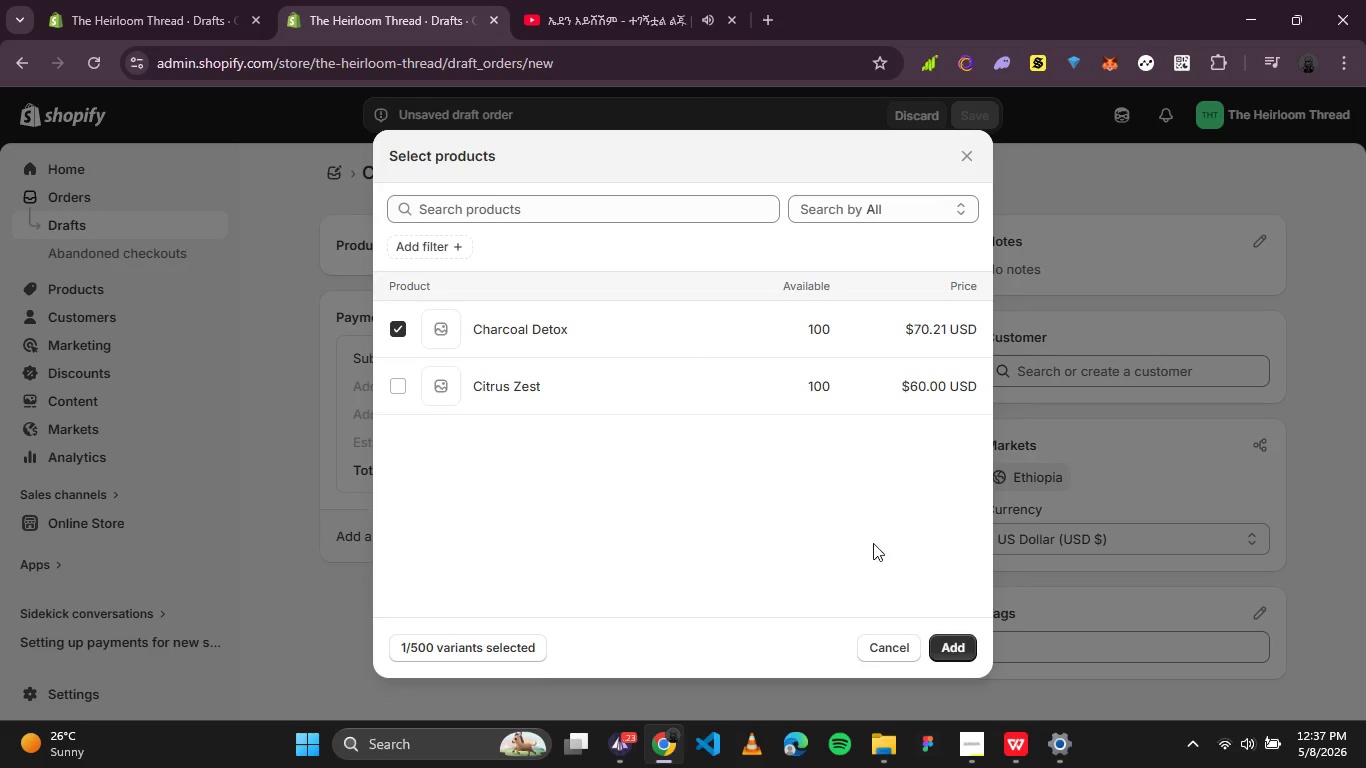 
left_click([958, 640])
 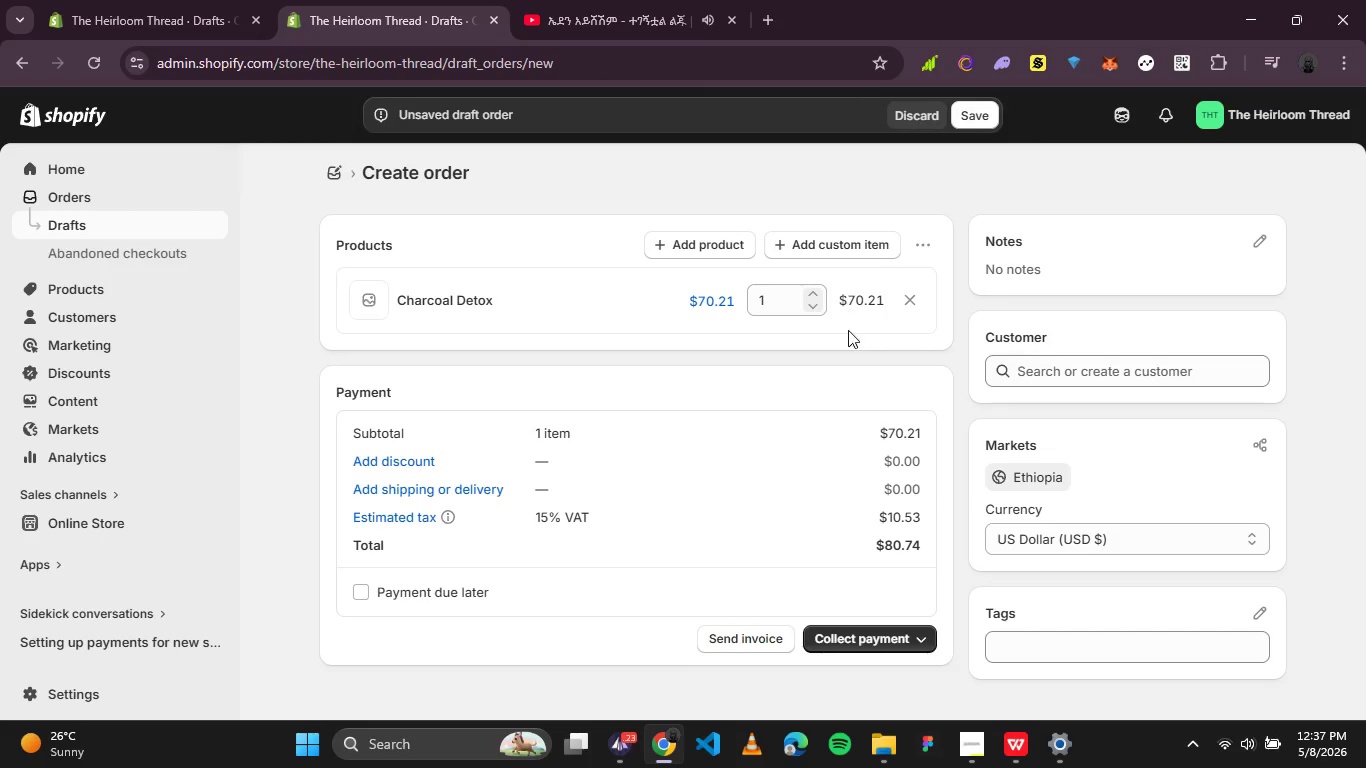 
left_click([1029, 376])
 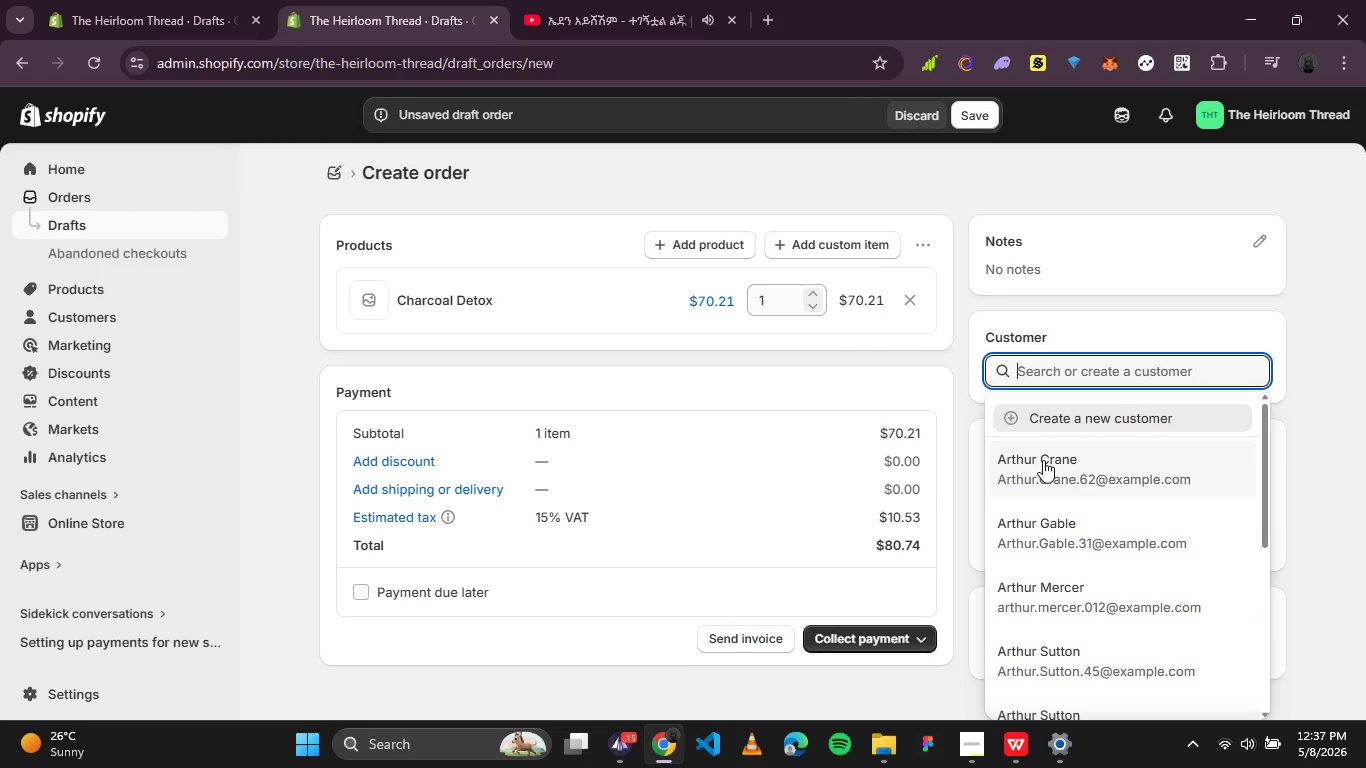 
type(el)
 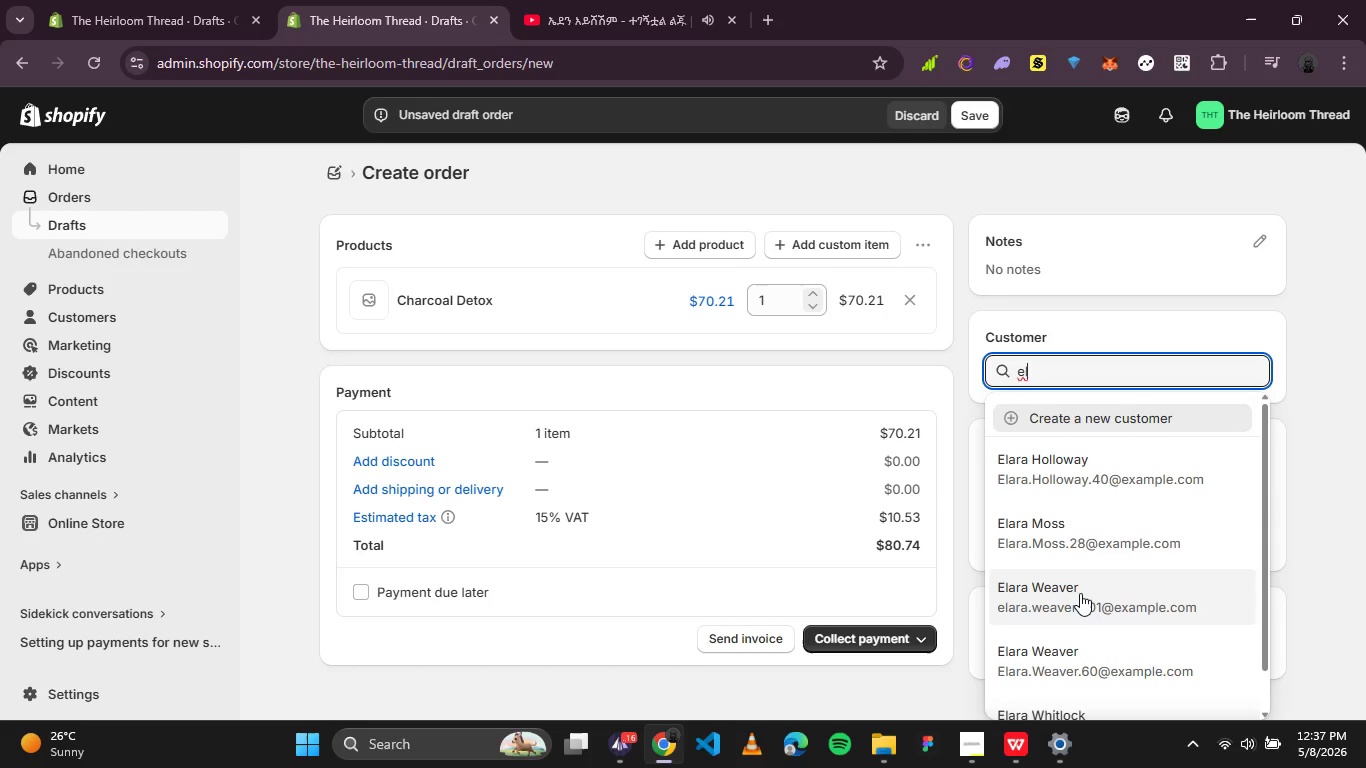 
mouse_move([994, 303])
 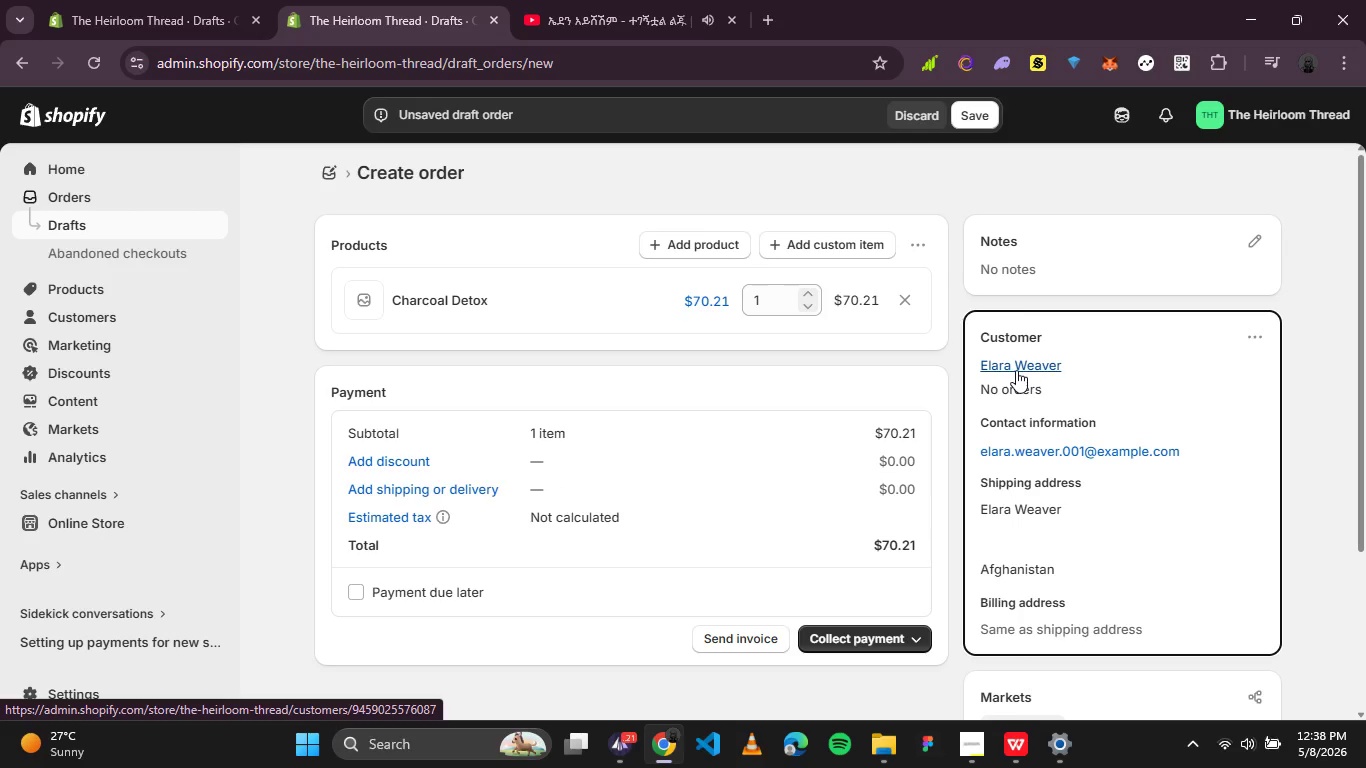 
wait(58.43)
 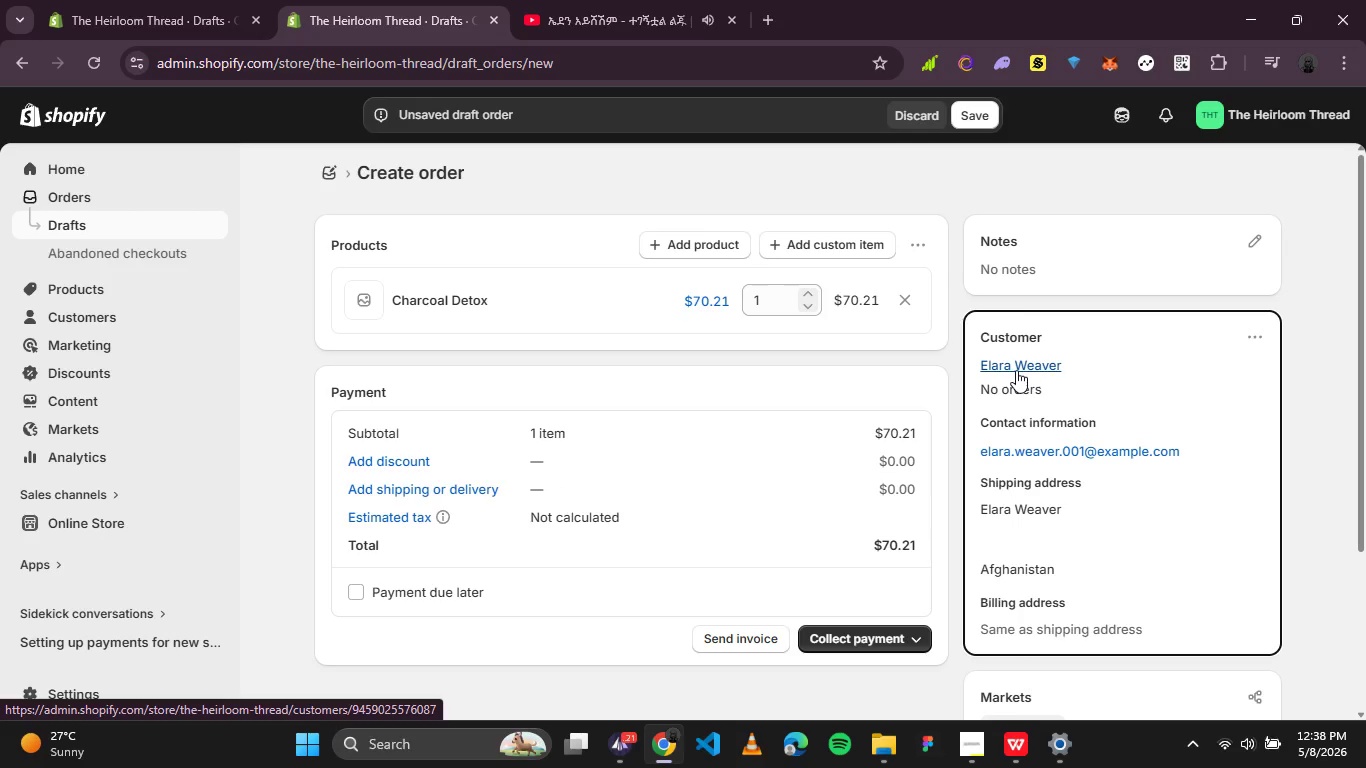 
left_click([860, 639])
 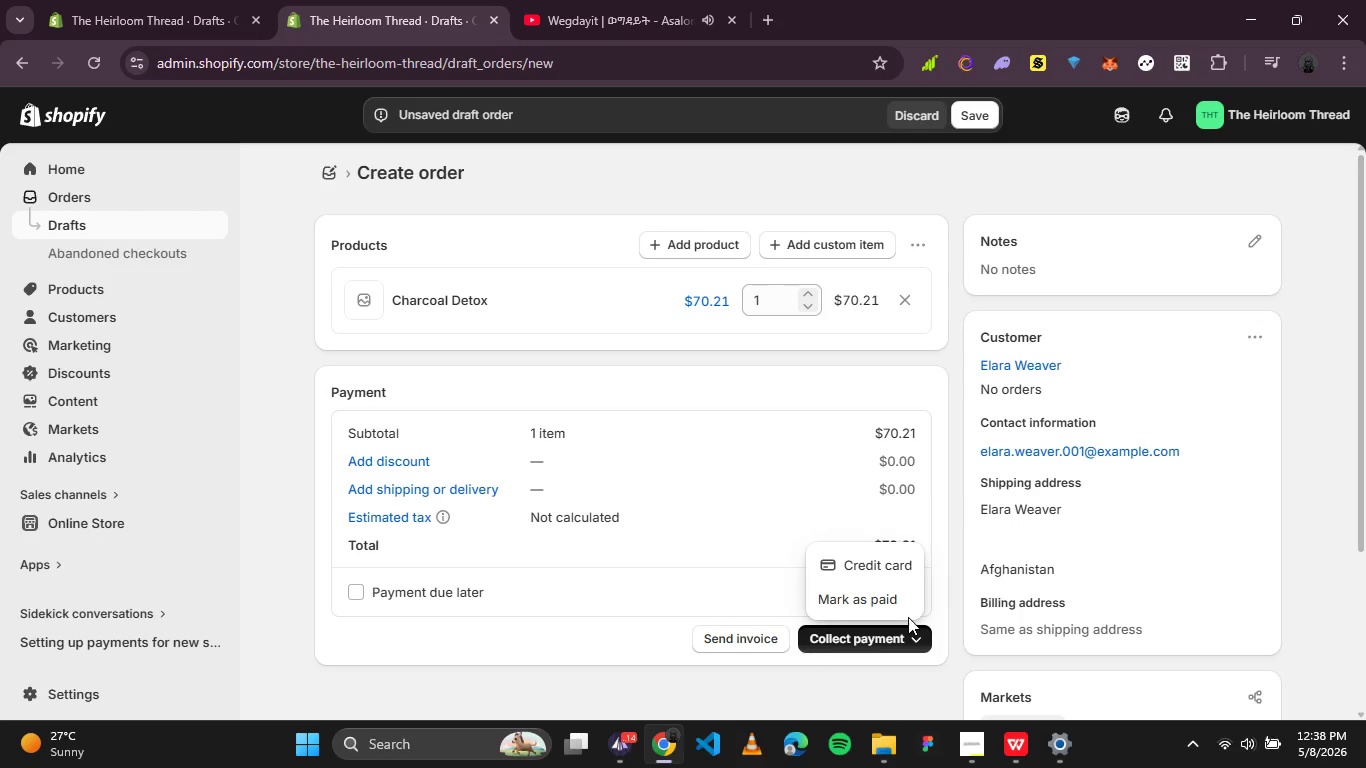 
wait(18.58)
 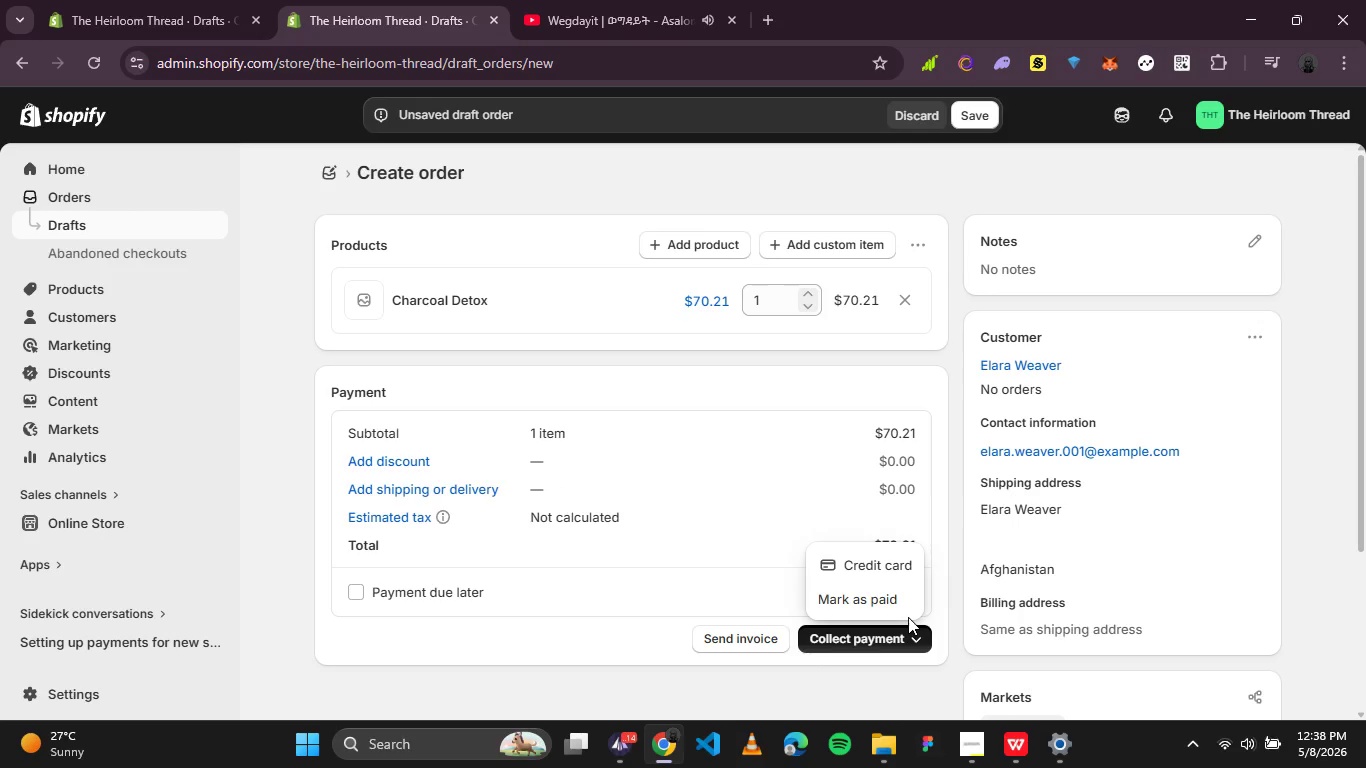 
left_click([871, 599])
 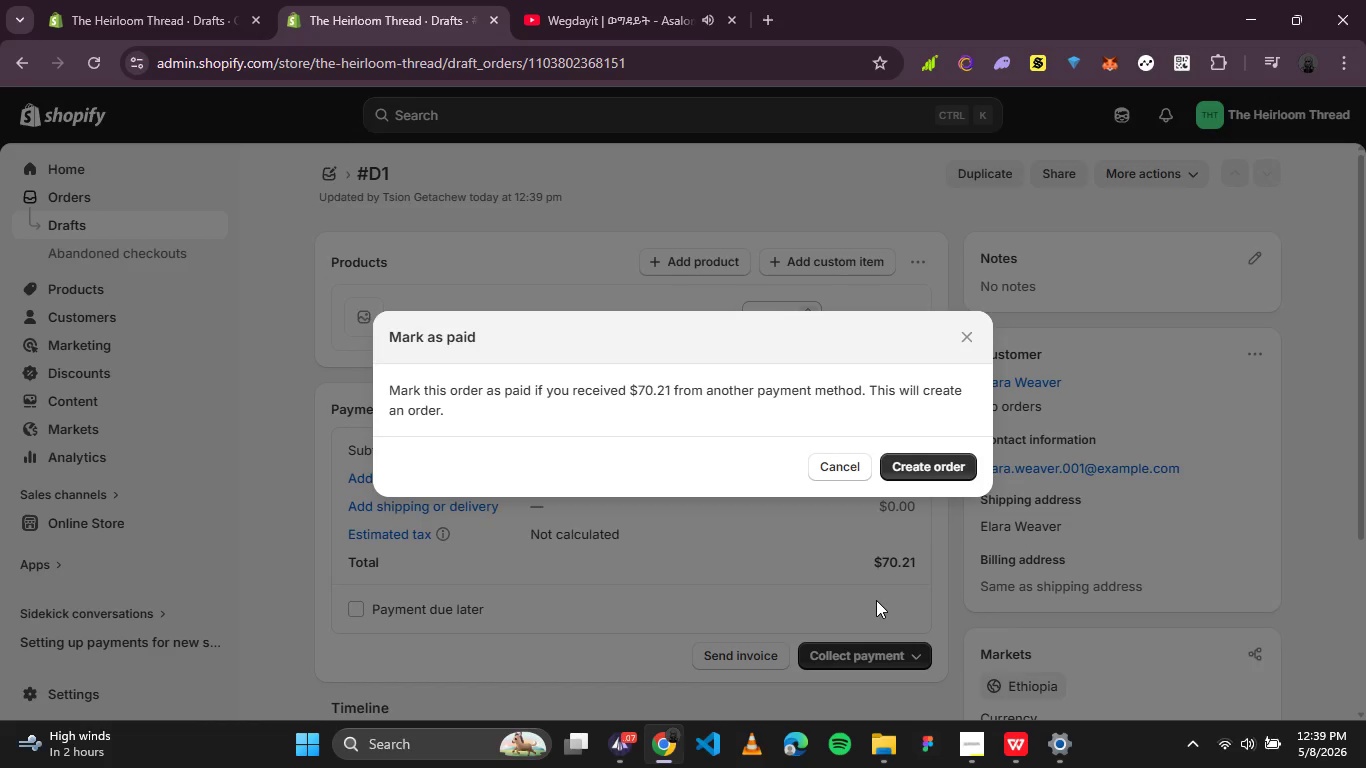 
wait(17.75)
 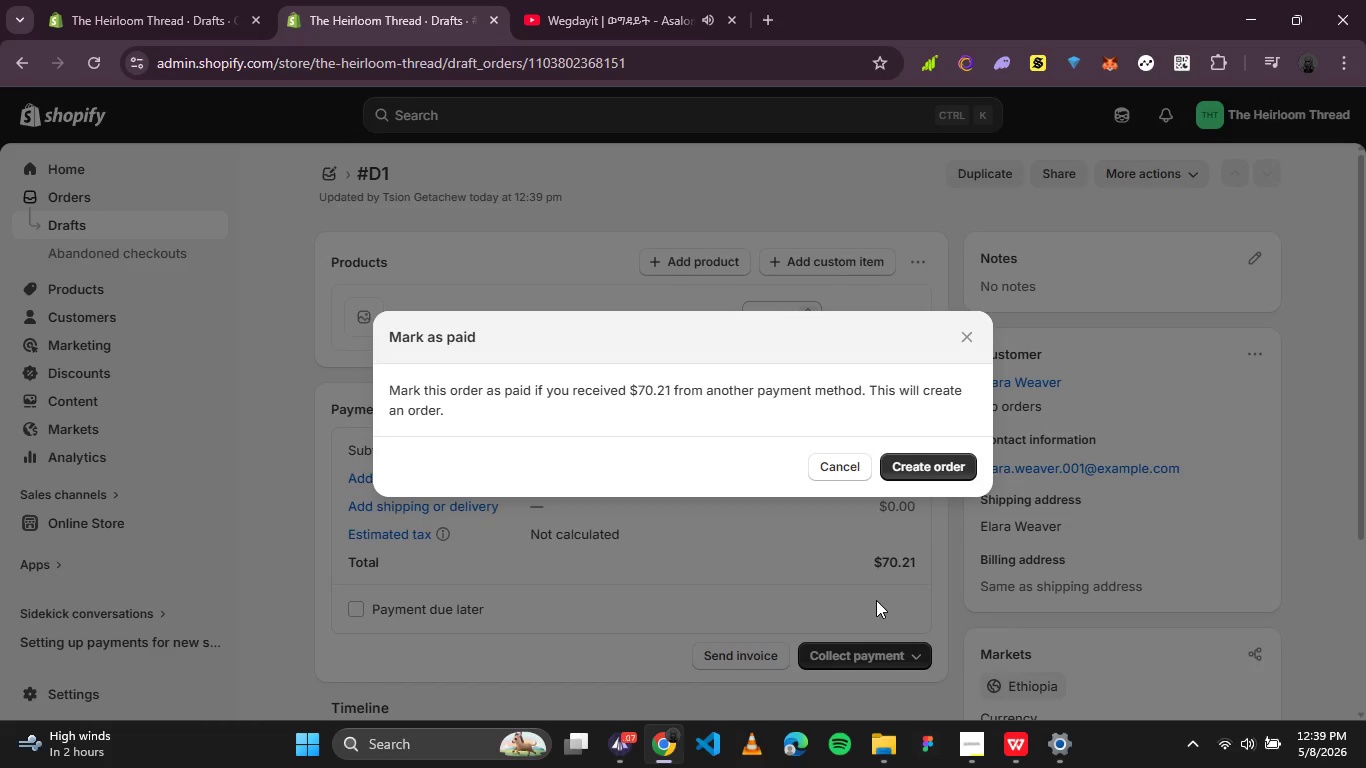 
left_click([936, 470])
 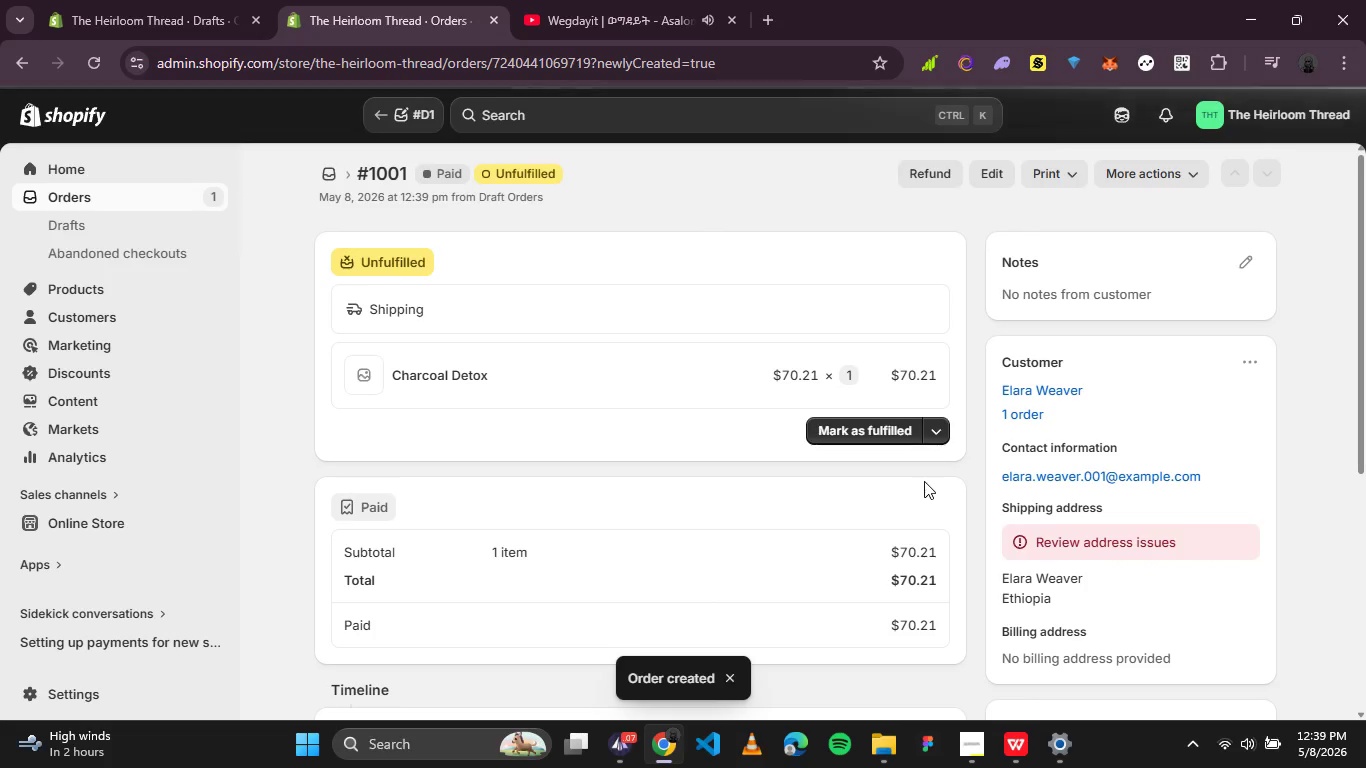 
wait(7.5)
 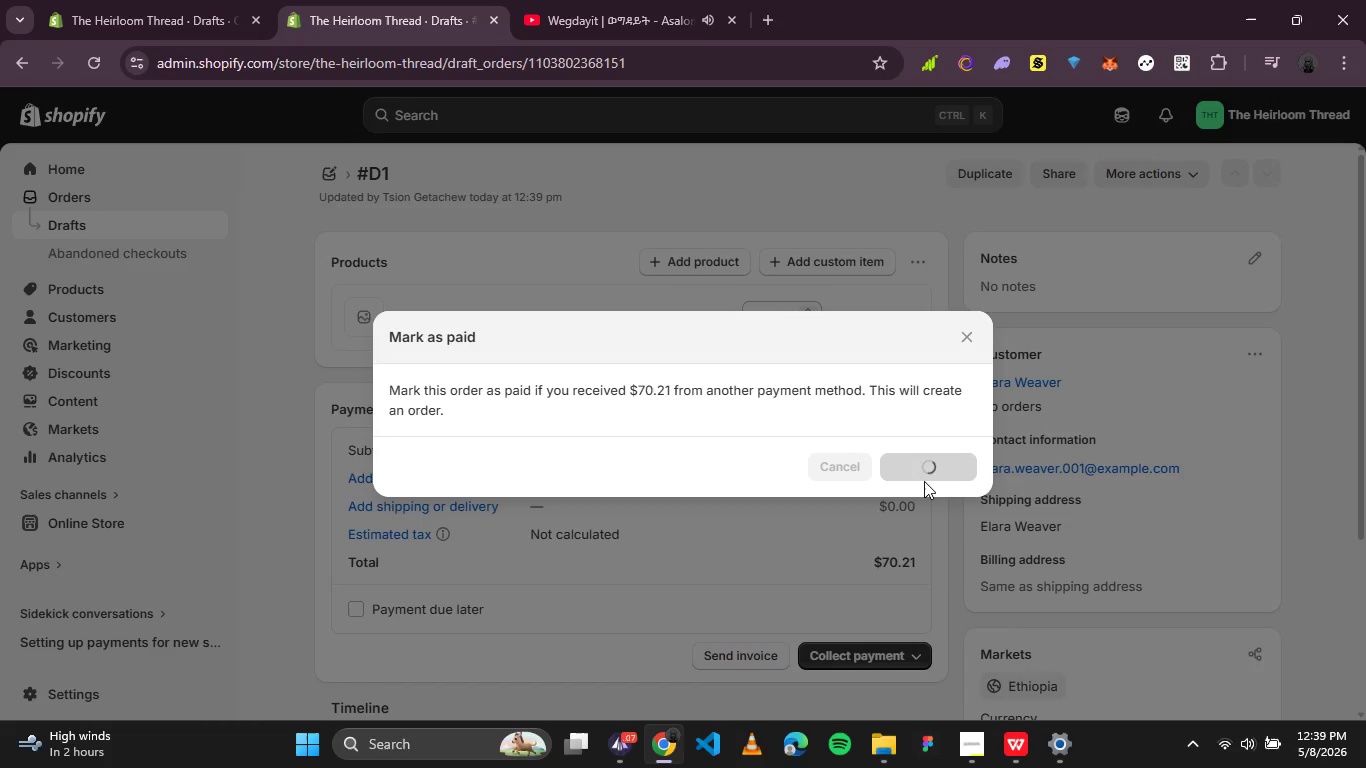 
scroll: coordinate [664, 368], scroll_direction: down, amount: 1.0
 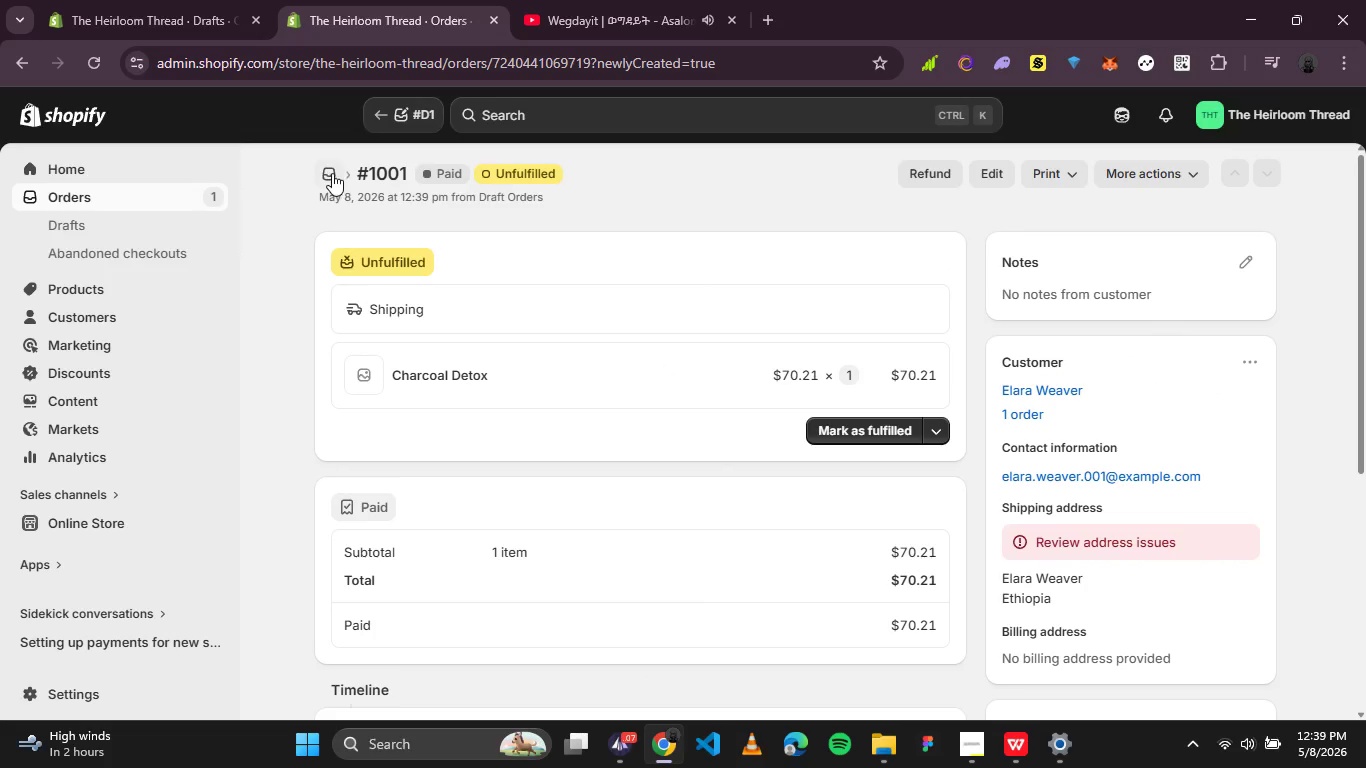 
left_click([332, 173])
 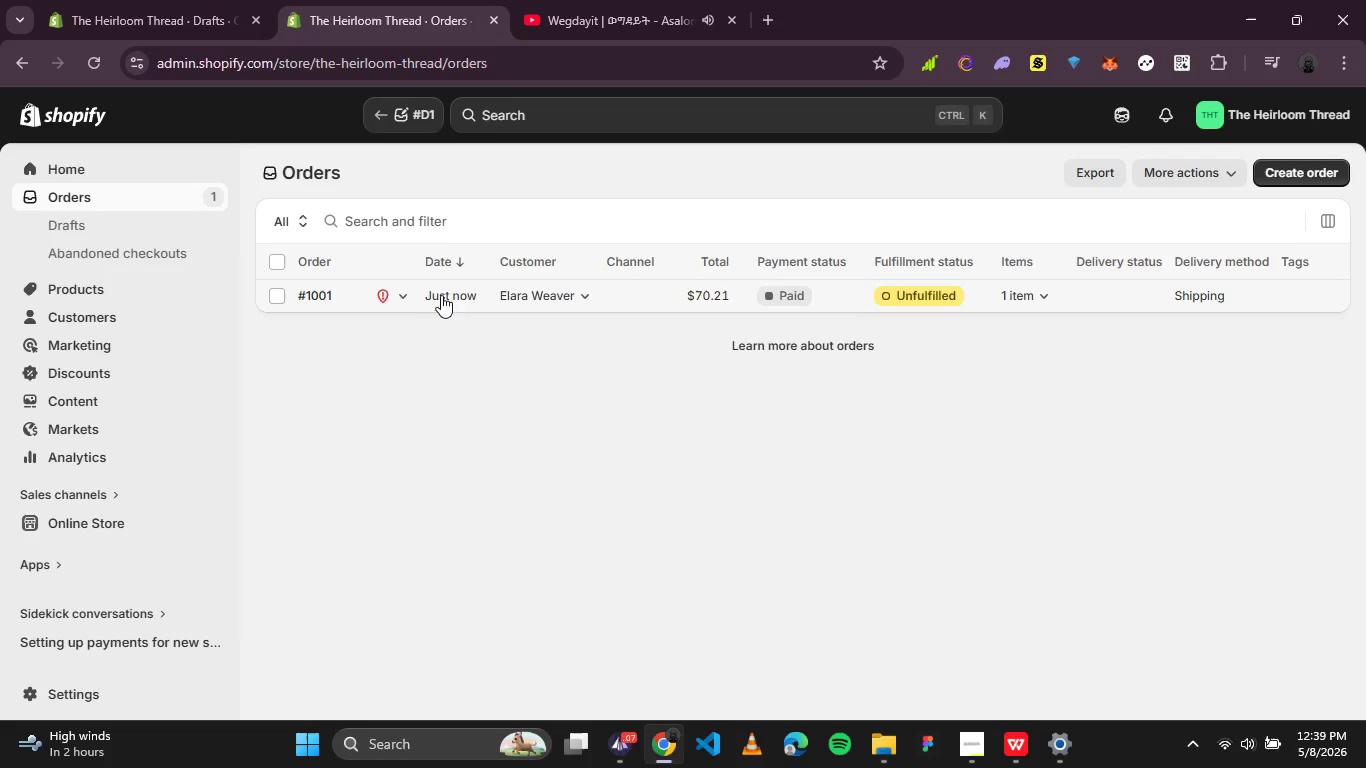 
wait(7.8)
 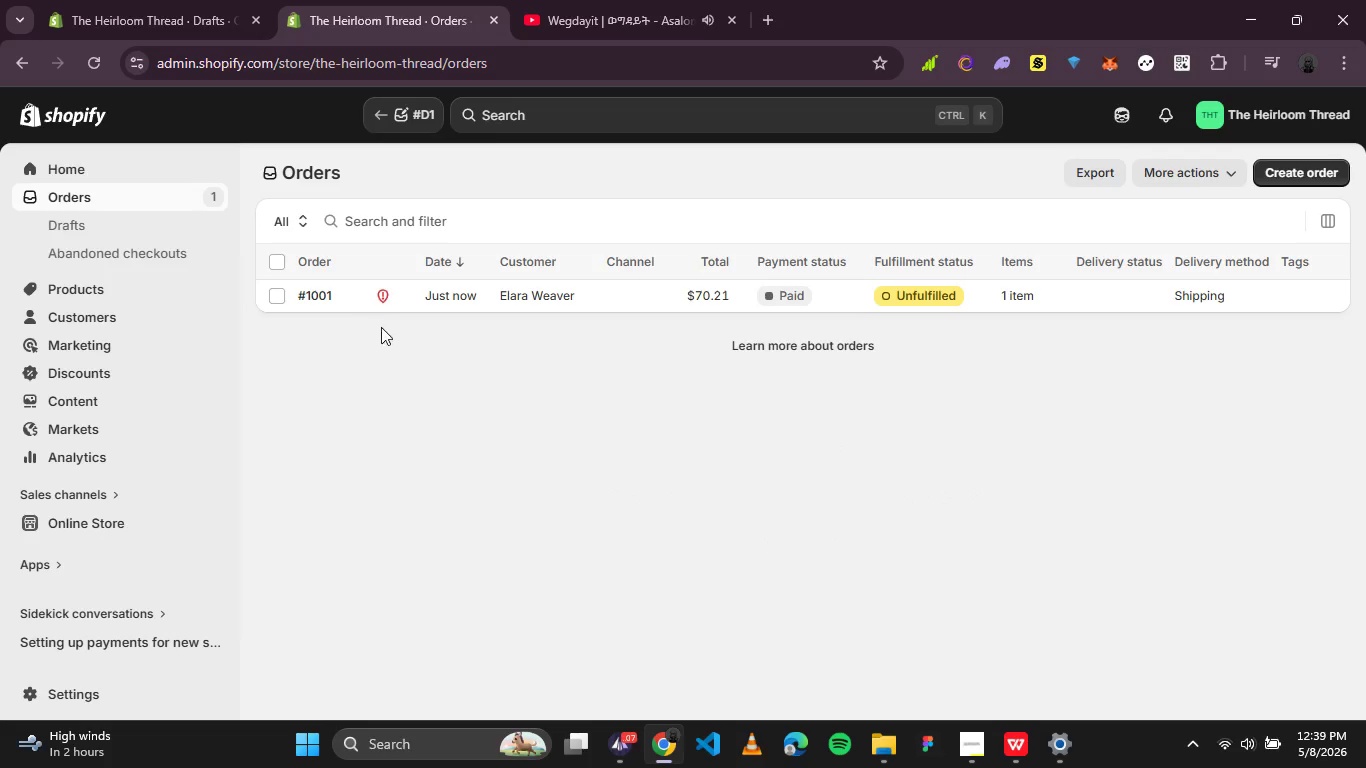 
left_click([1283, 174])
 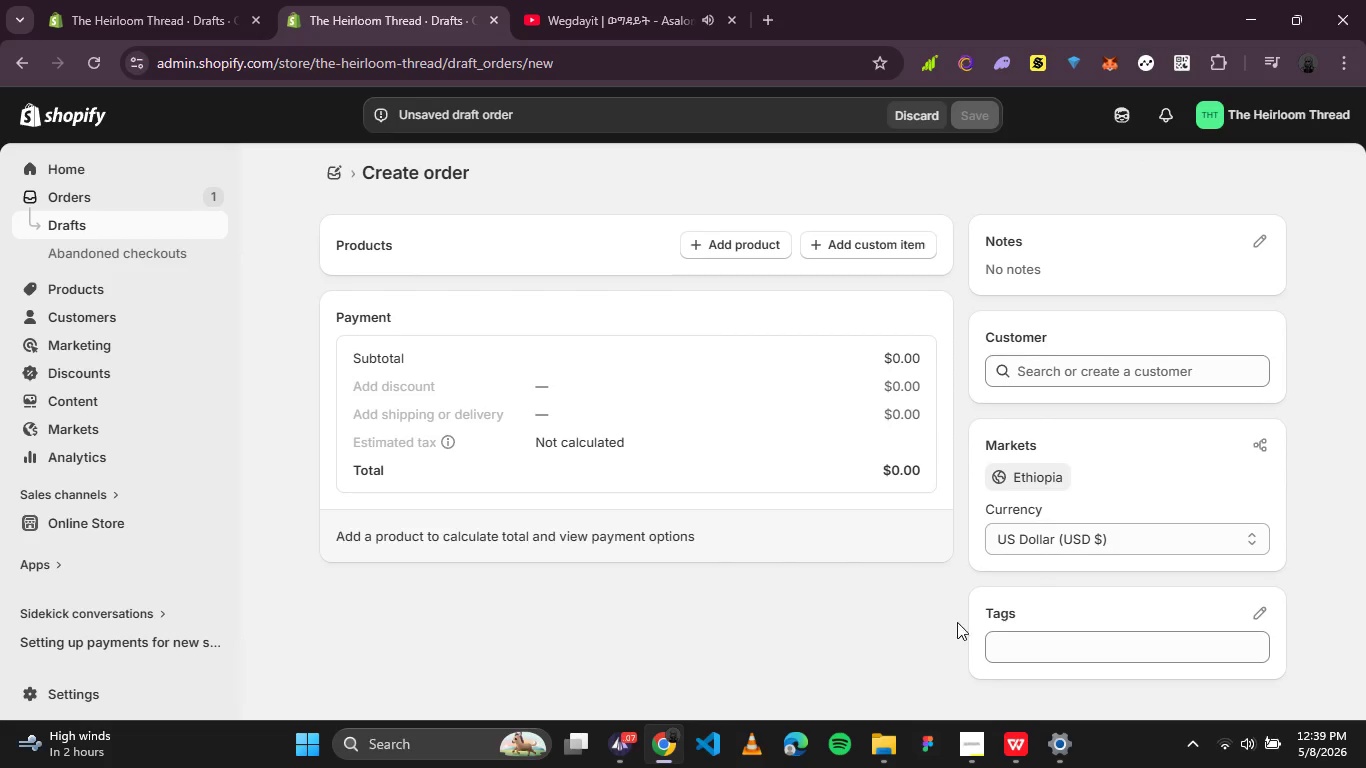 
left_click([1008, 740])
 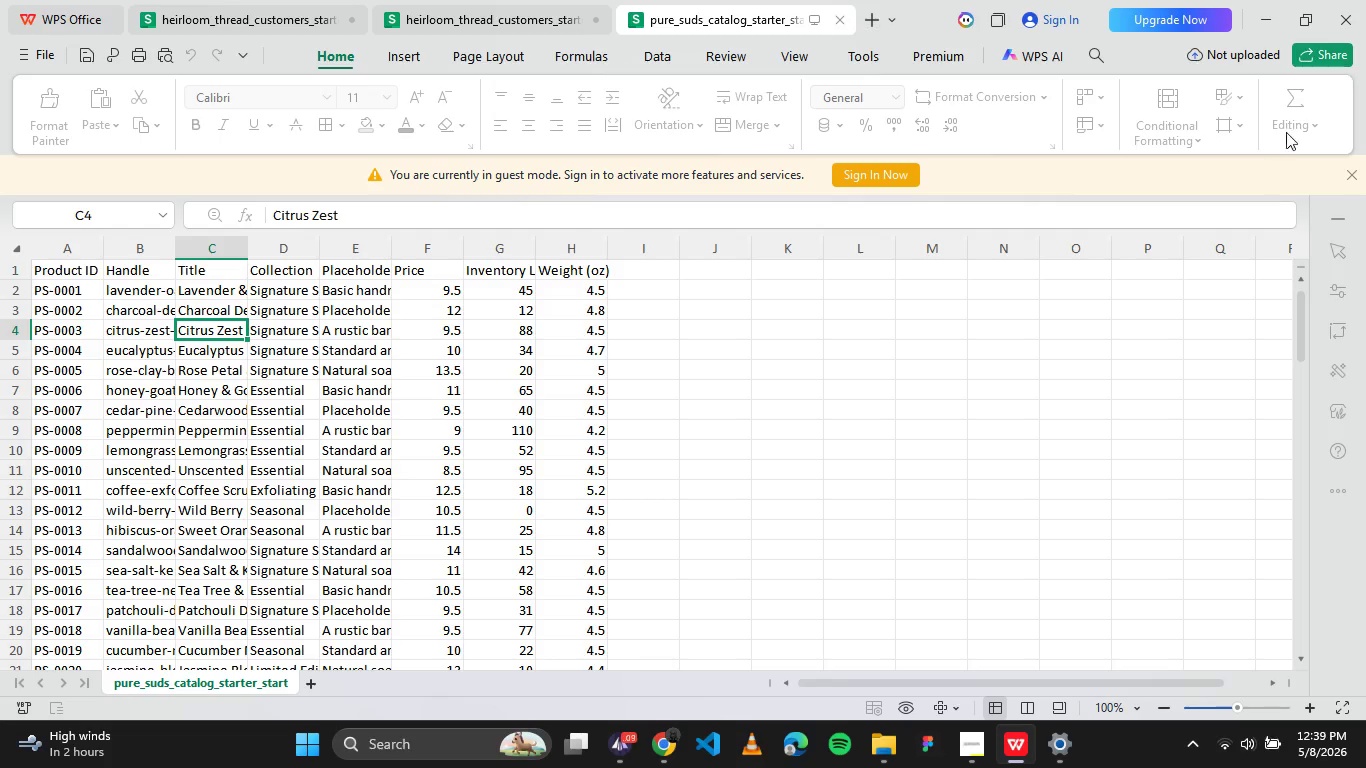 
left_click([1265, 0])
 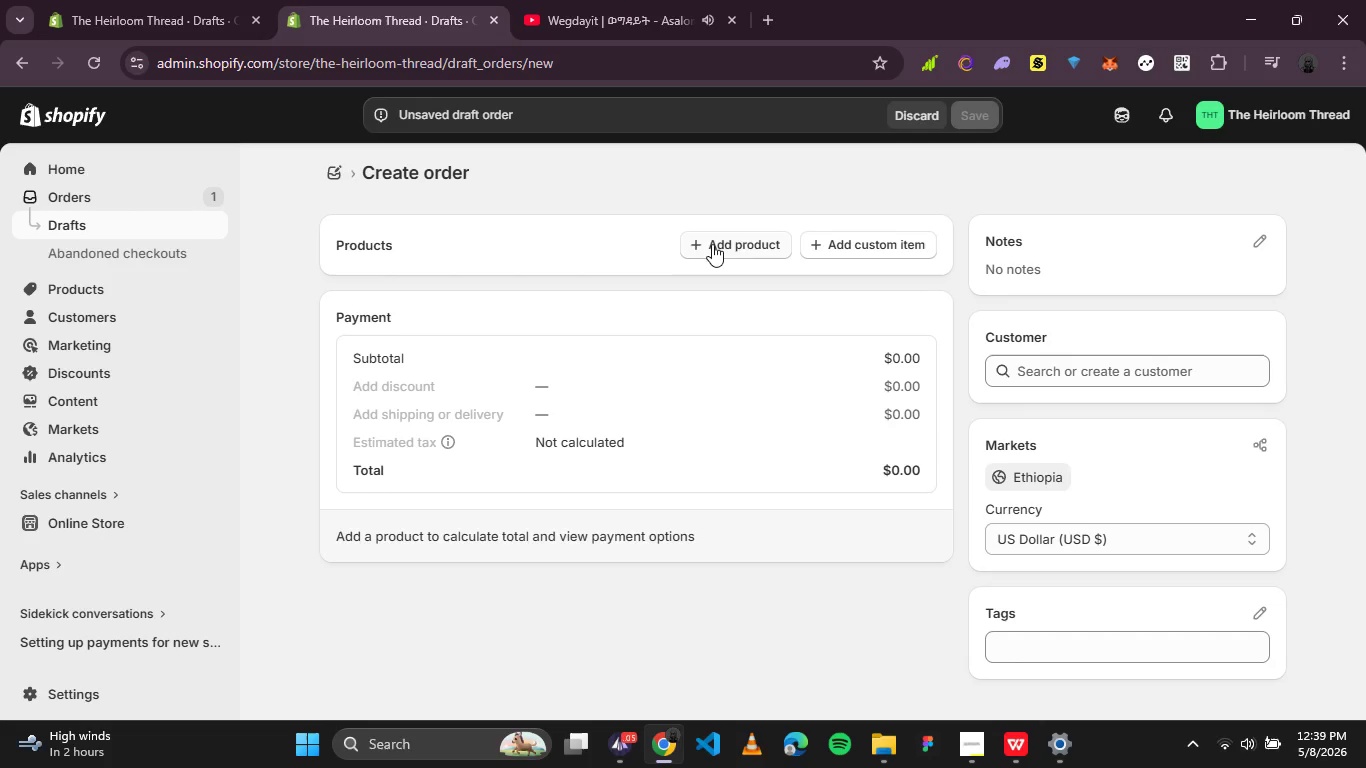 
left_click([735, 239])
 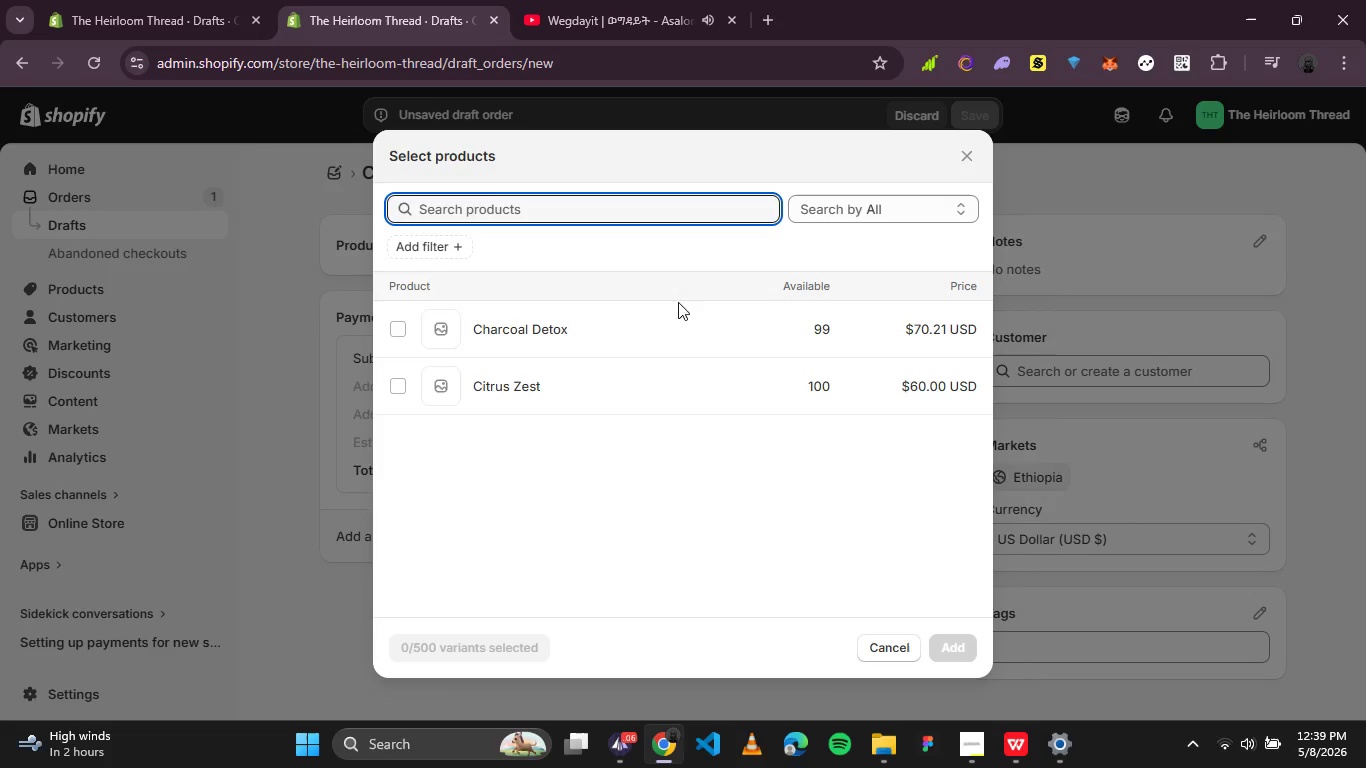 
left_click([655, 326])
 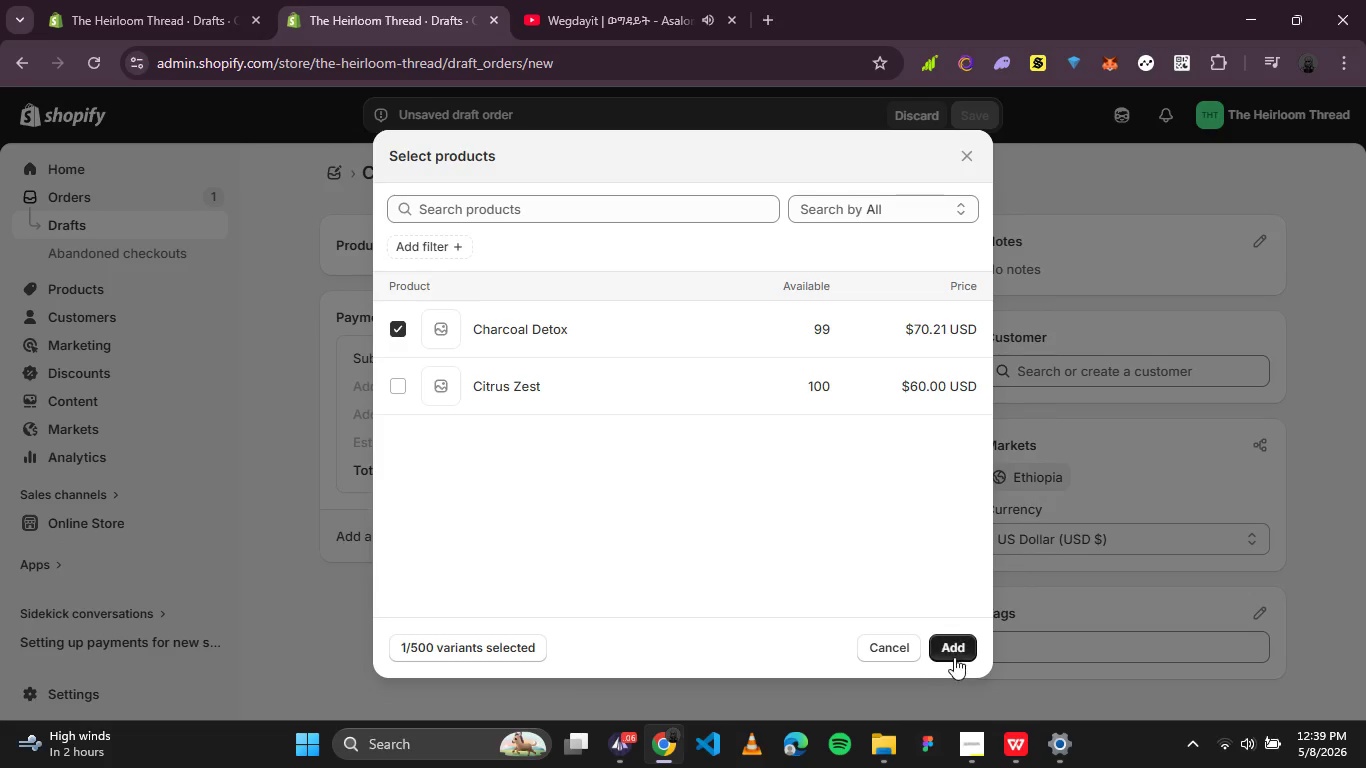 
left_click([954, 657])
 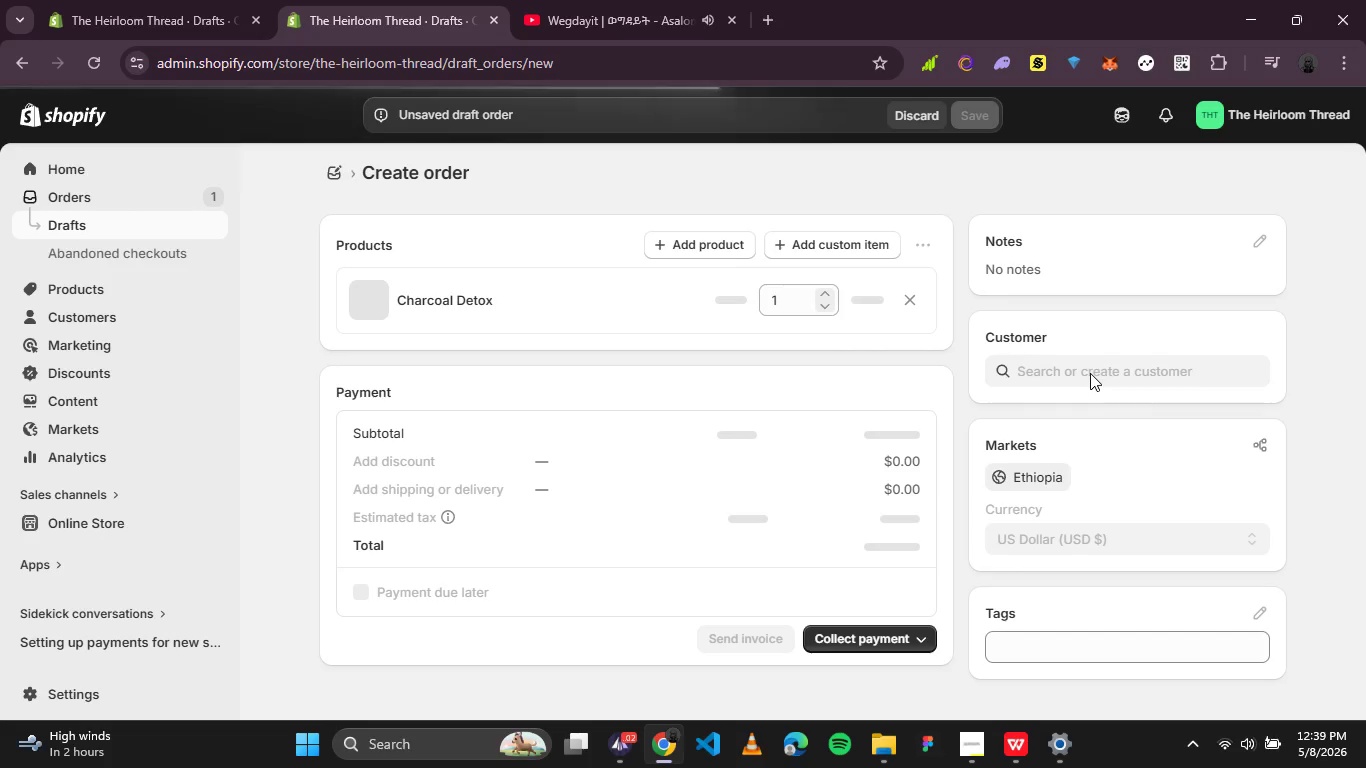 
left_click([1090, 373])
 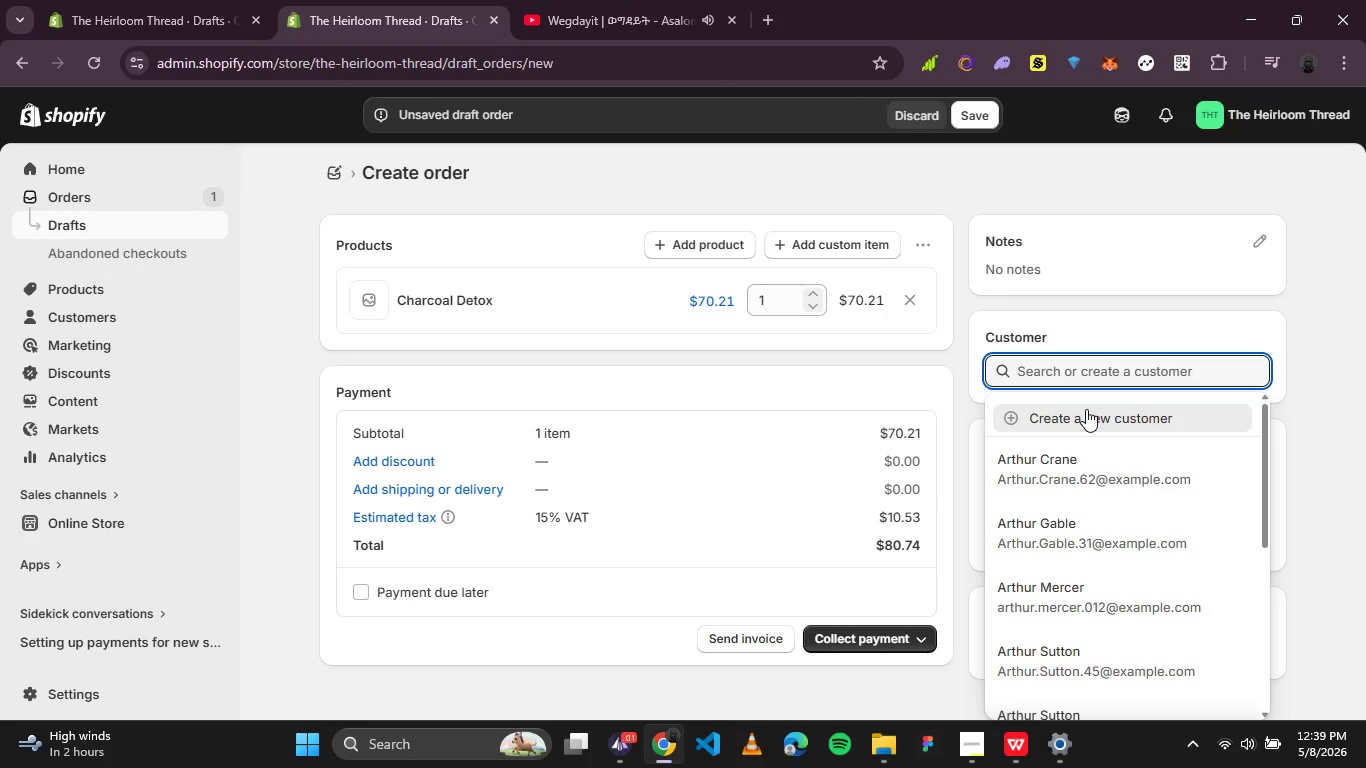 
type(en)
key(Backspace)
 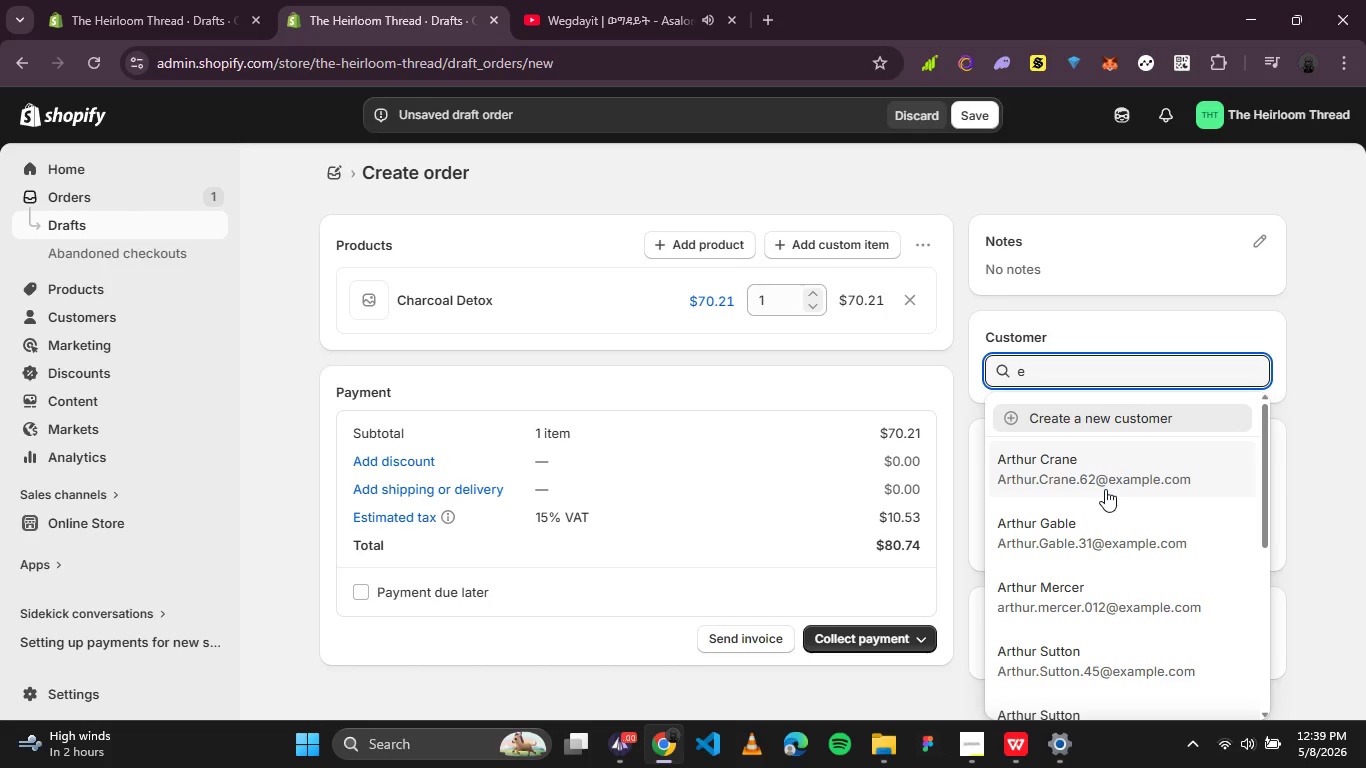 
key(L)
 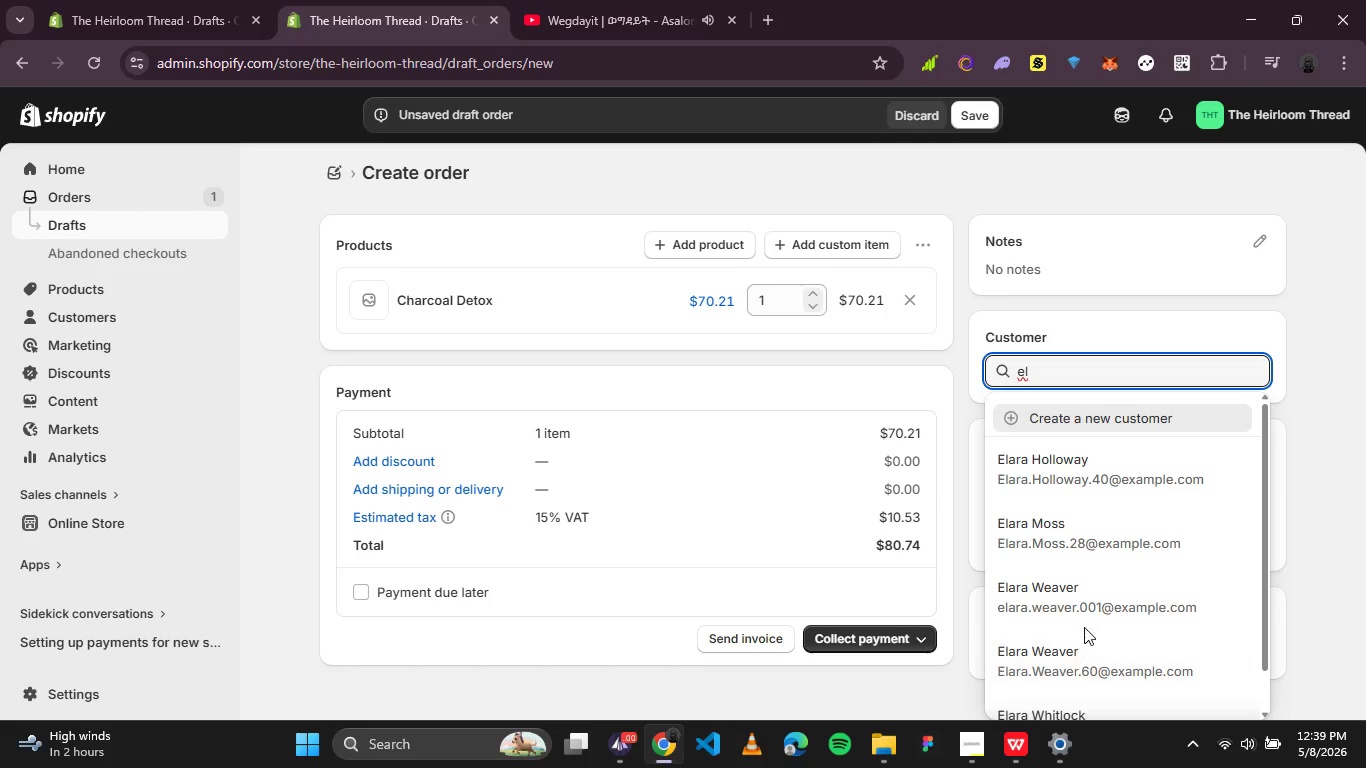 
left_click([1093, 602])
 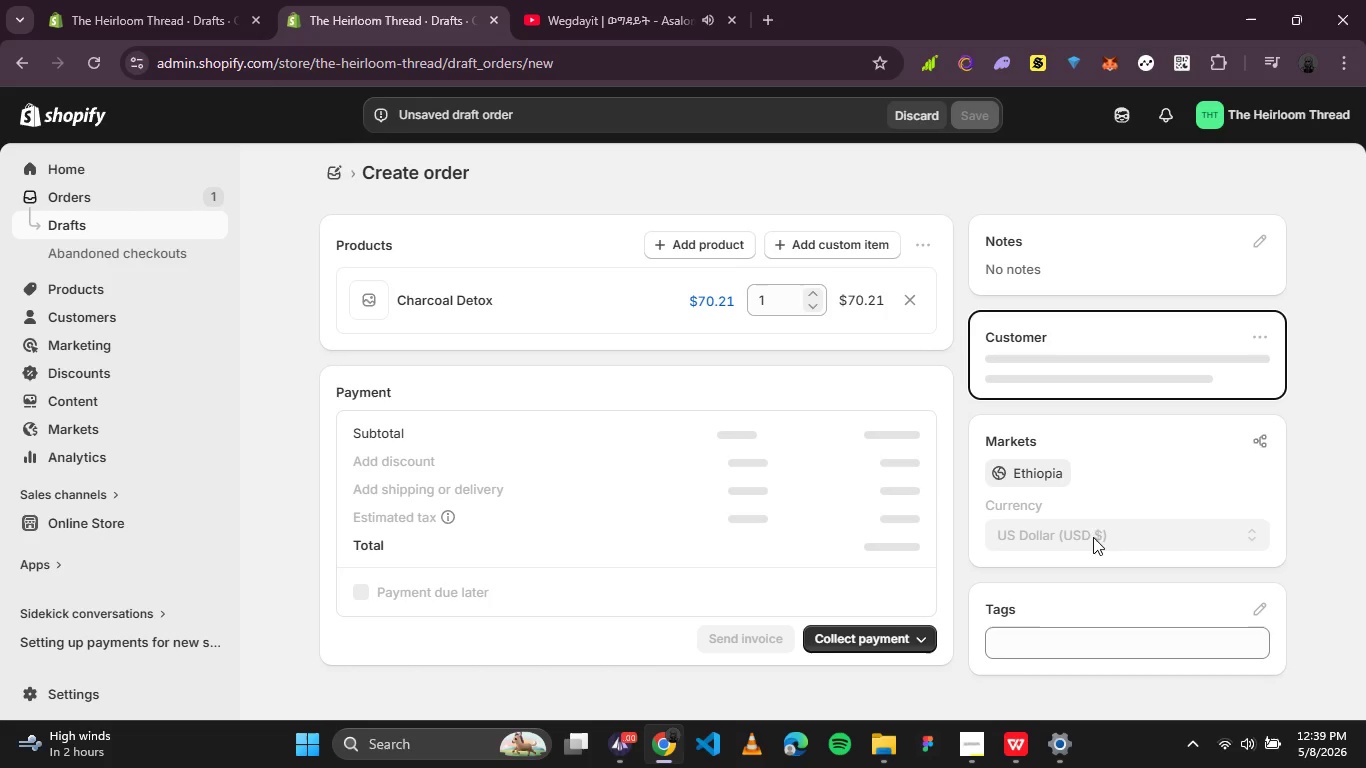 
mouse_move([1084, 460])
 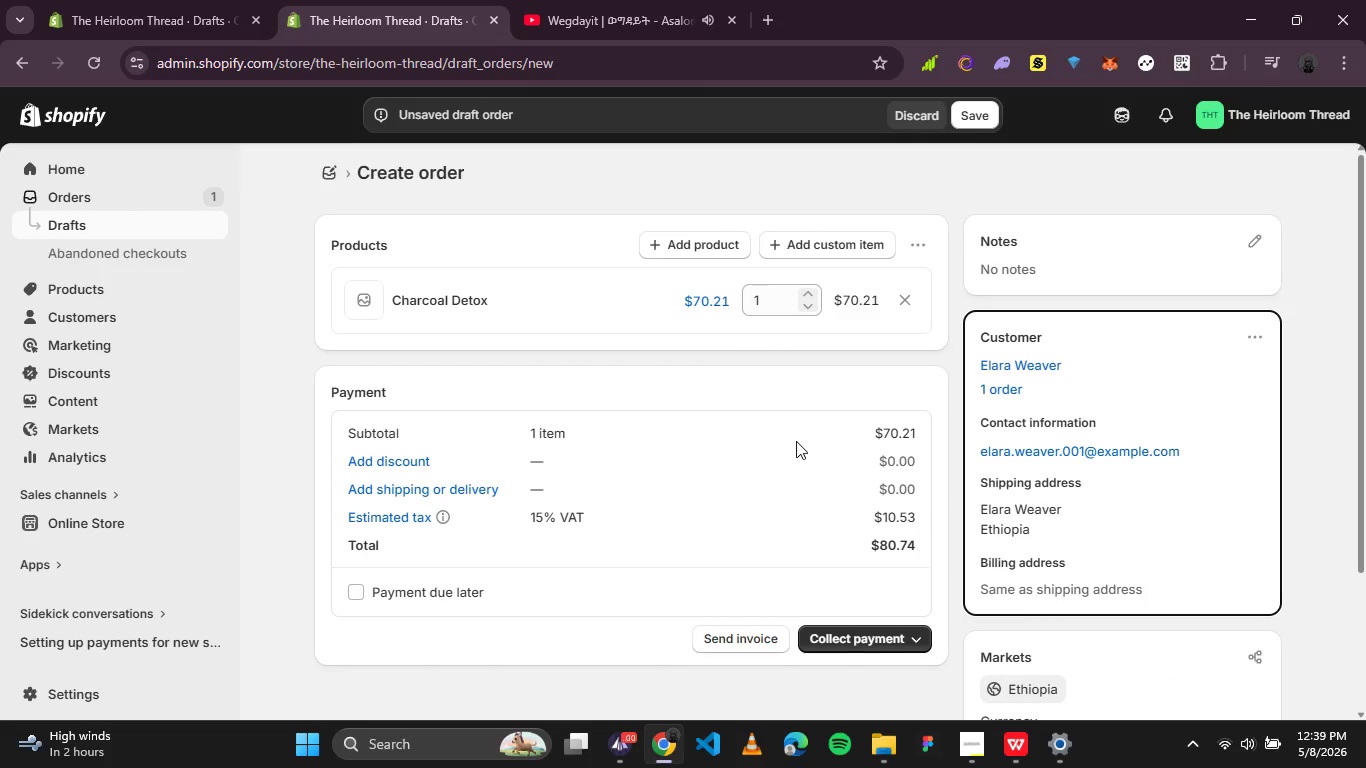 
scroll: coordinate [721, 392], scroll_direction: none, amount: 0.0
 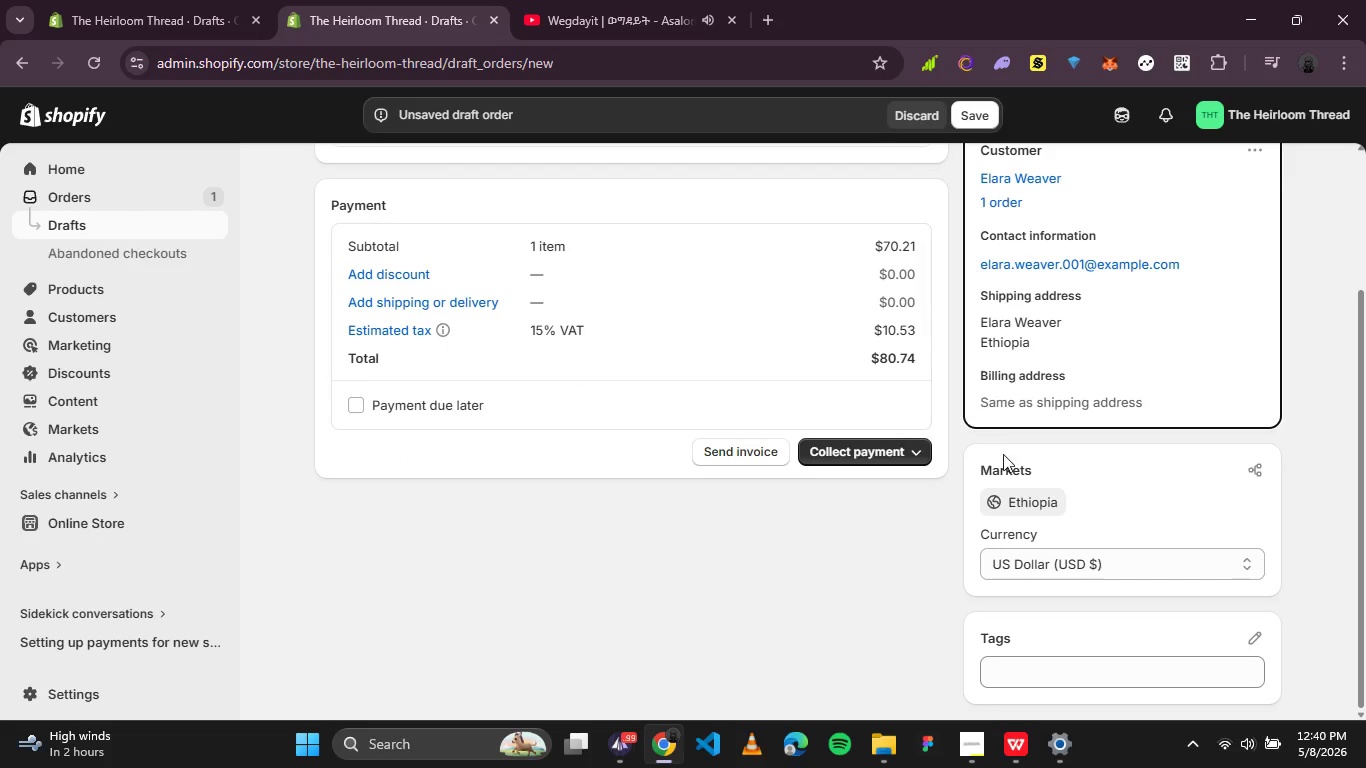 
left_click([1017, 497])
 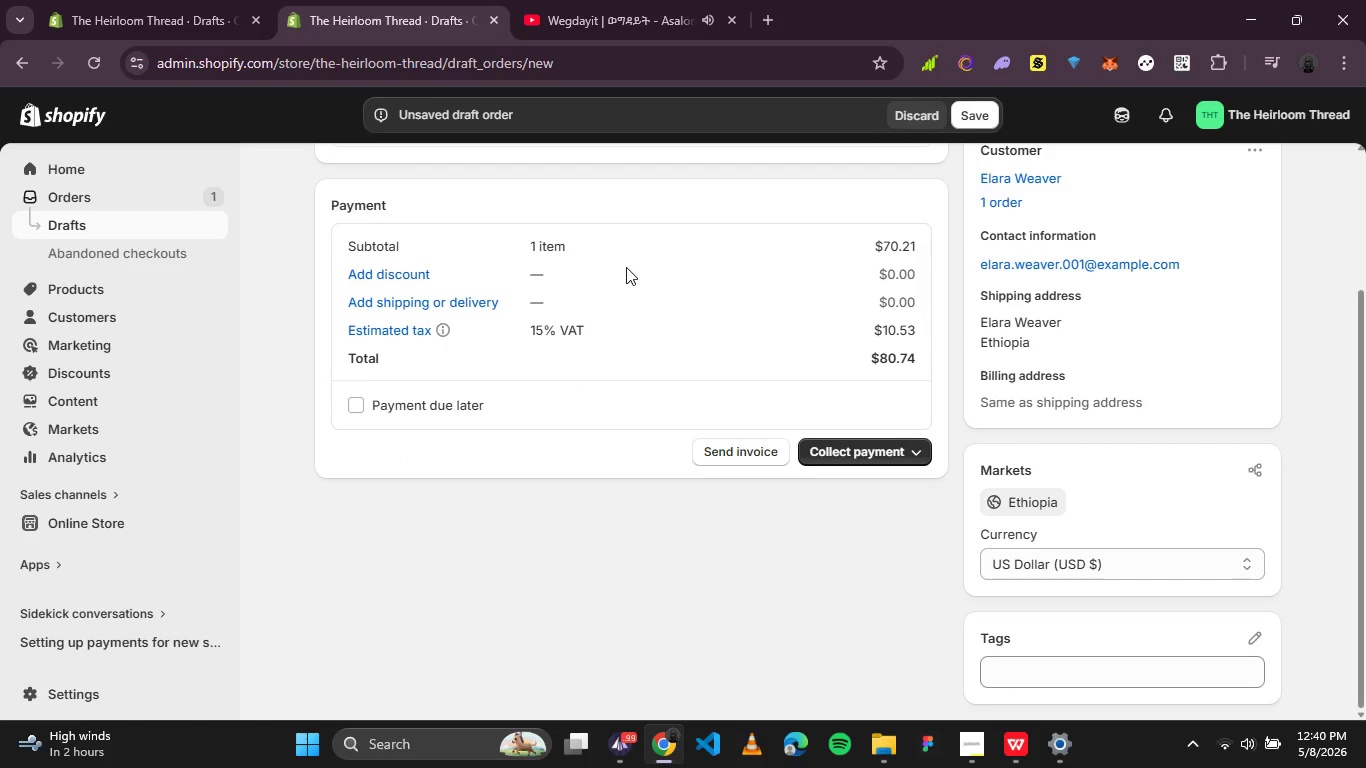 
scroll: coordinate [626, 267], scroll_direction: none, amount: 0.0
 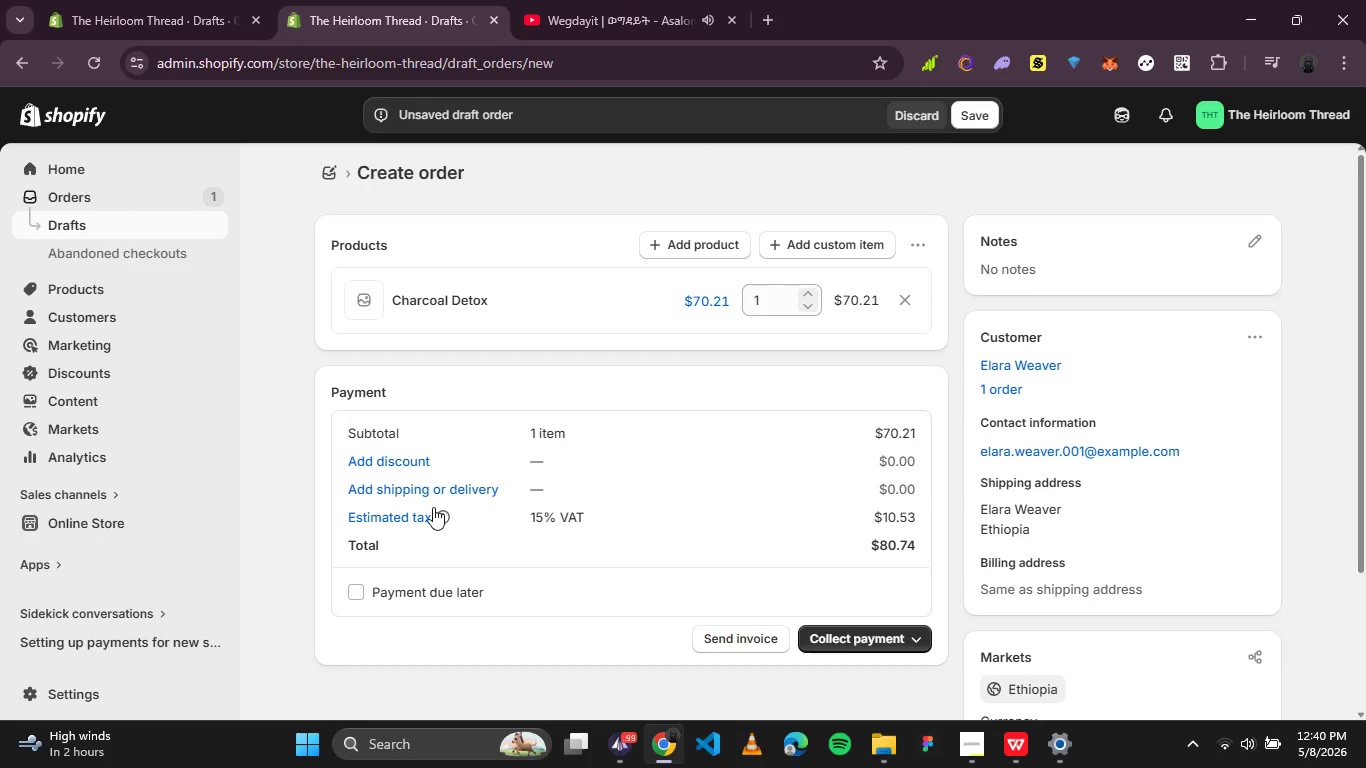 
left_click([443, 510])
 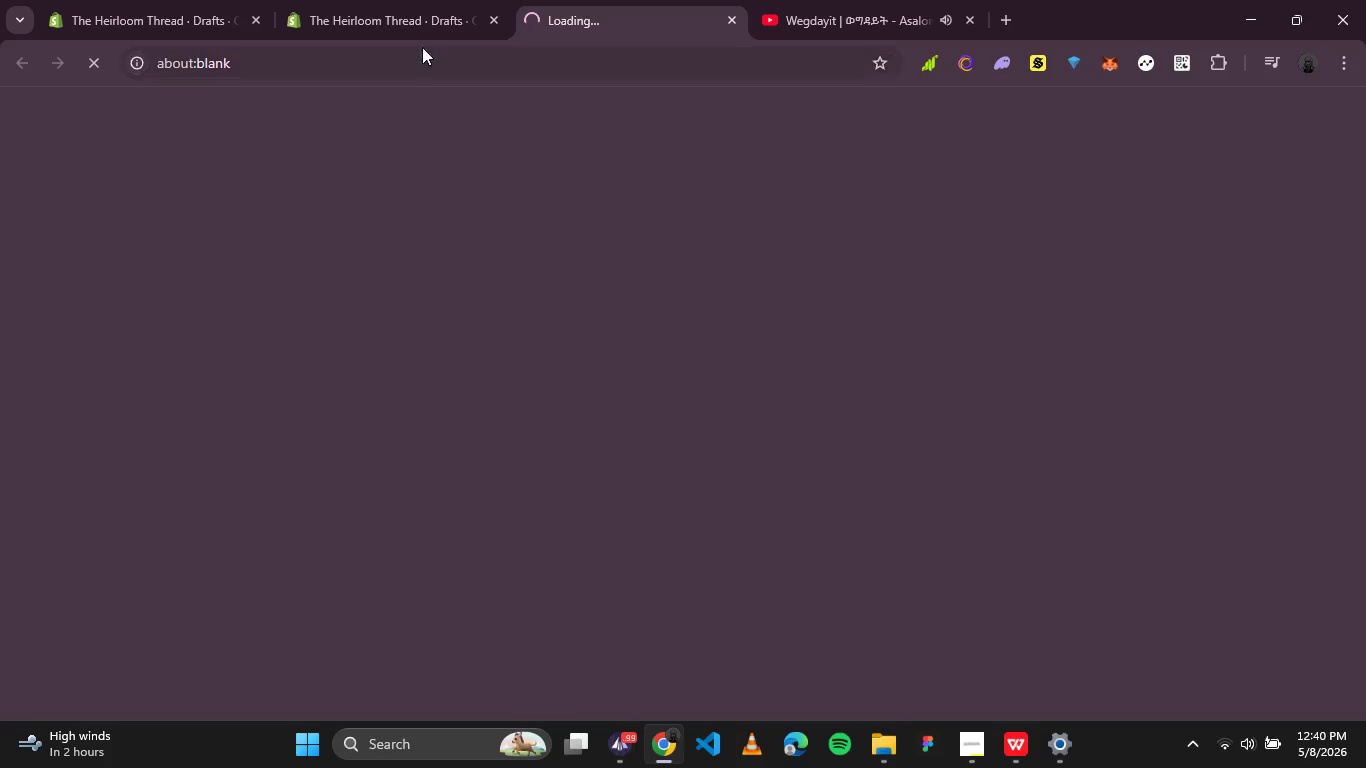 
left_click([416, 39])
 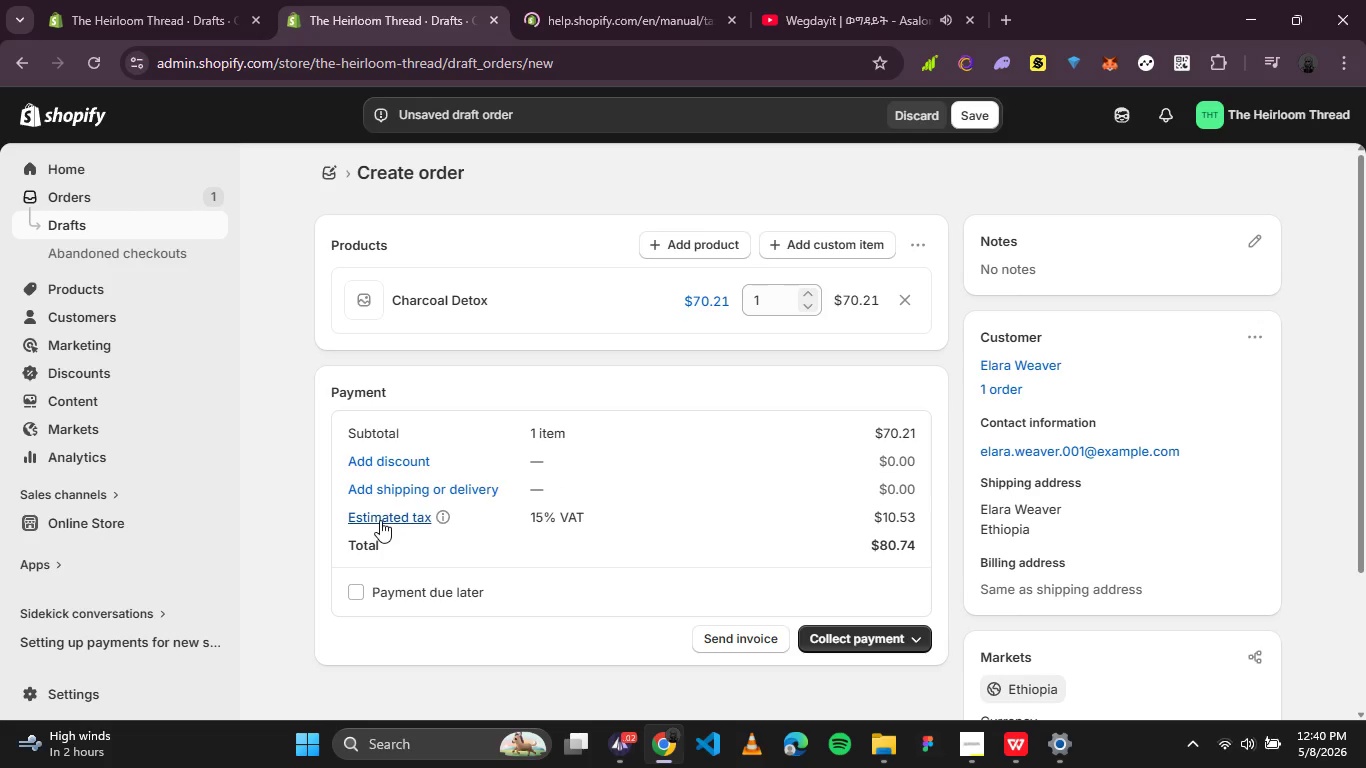 
mouse_move([390, 540])
 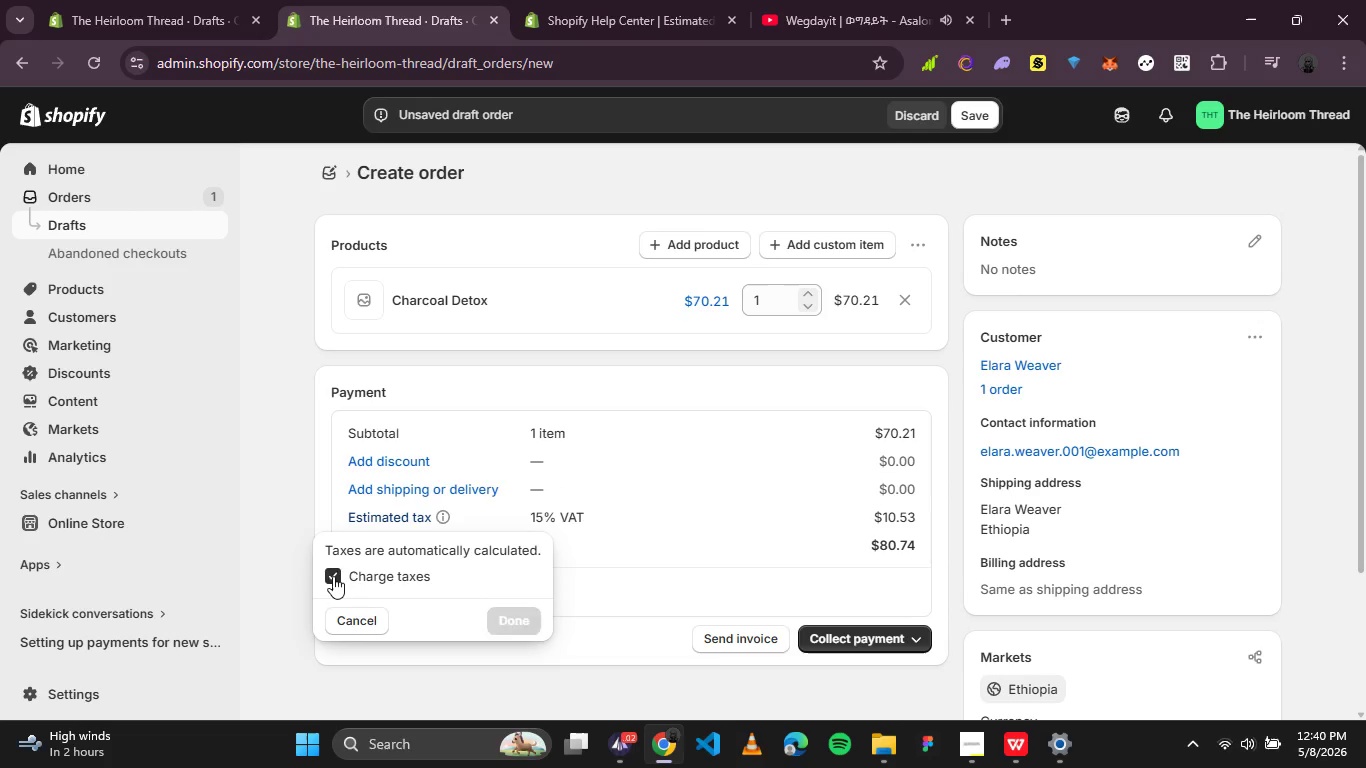 
left_click([333, 576])
 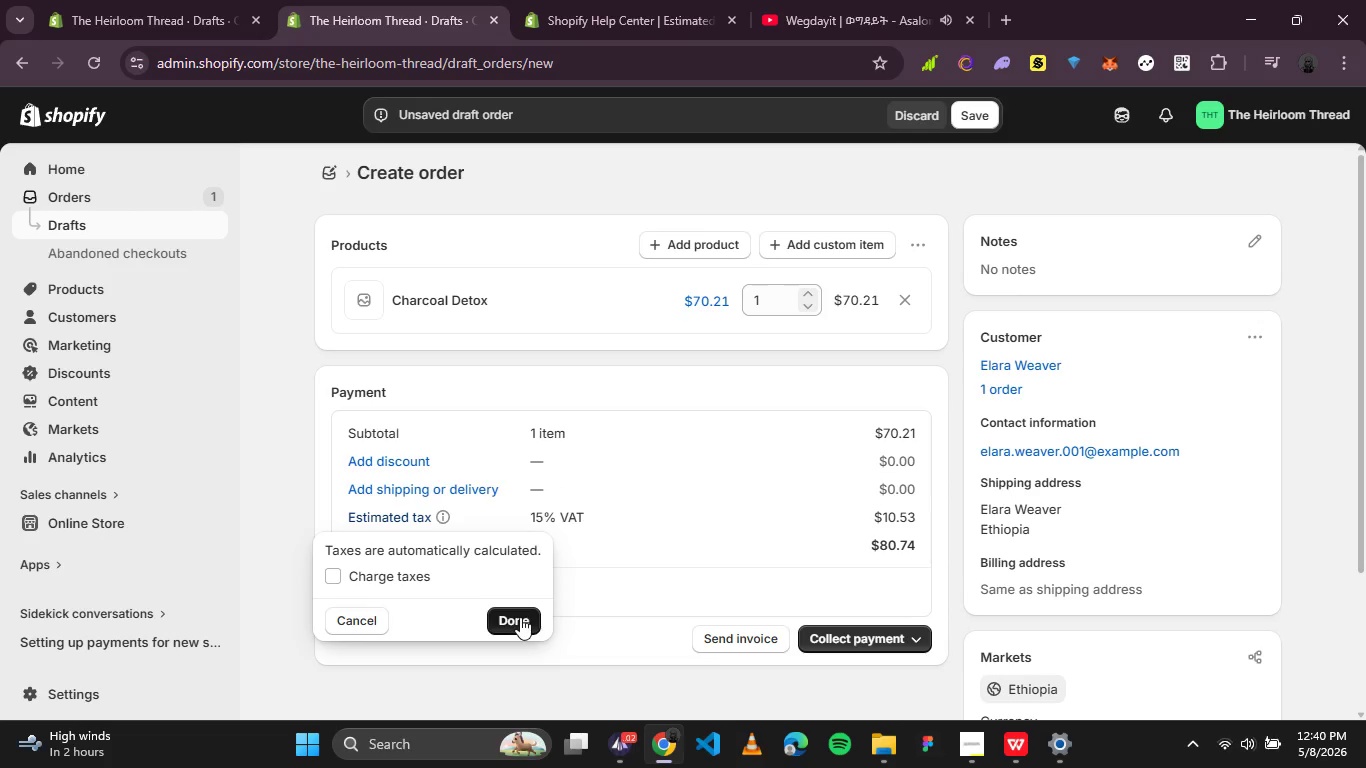 
left_click([521, 618])
 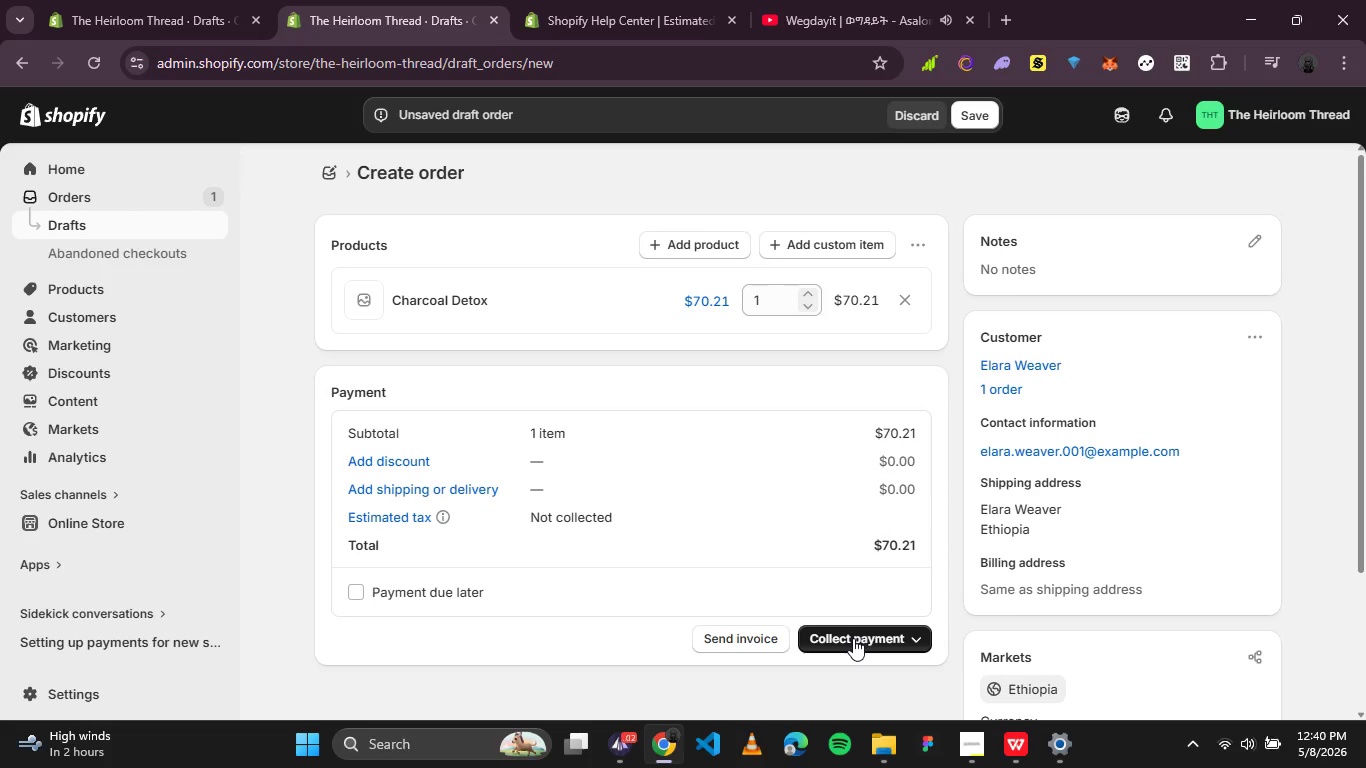 
wait(6.19)
 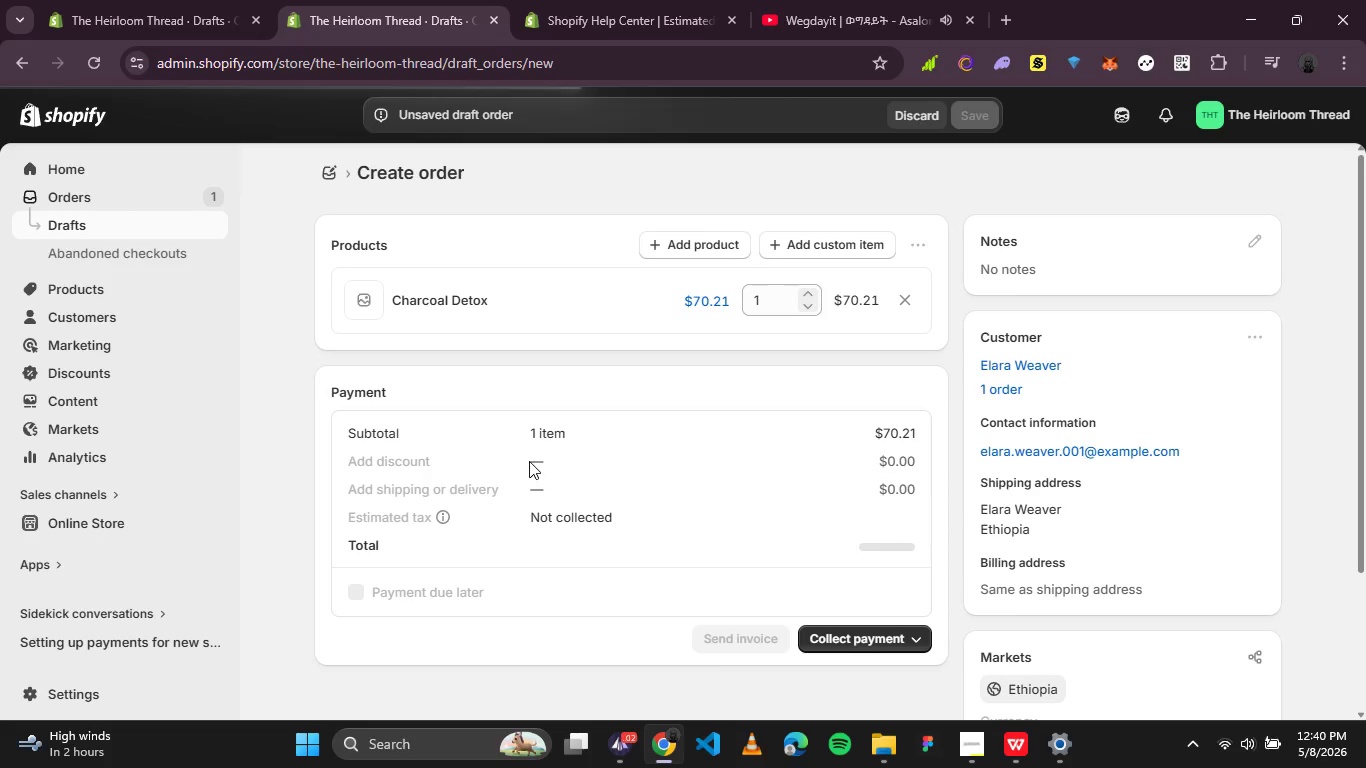 
left_click([853, 630])
 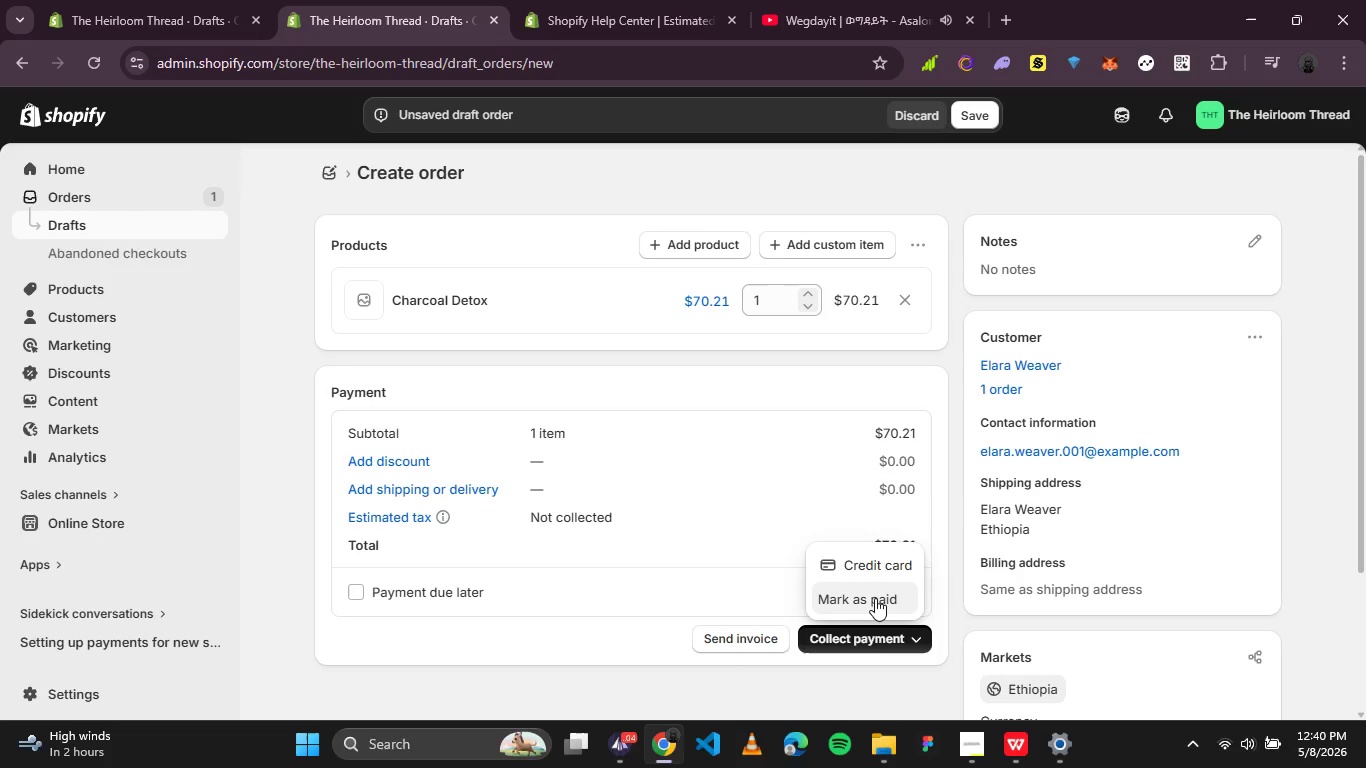 
left_click([875, 599])
 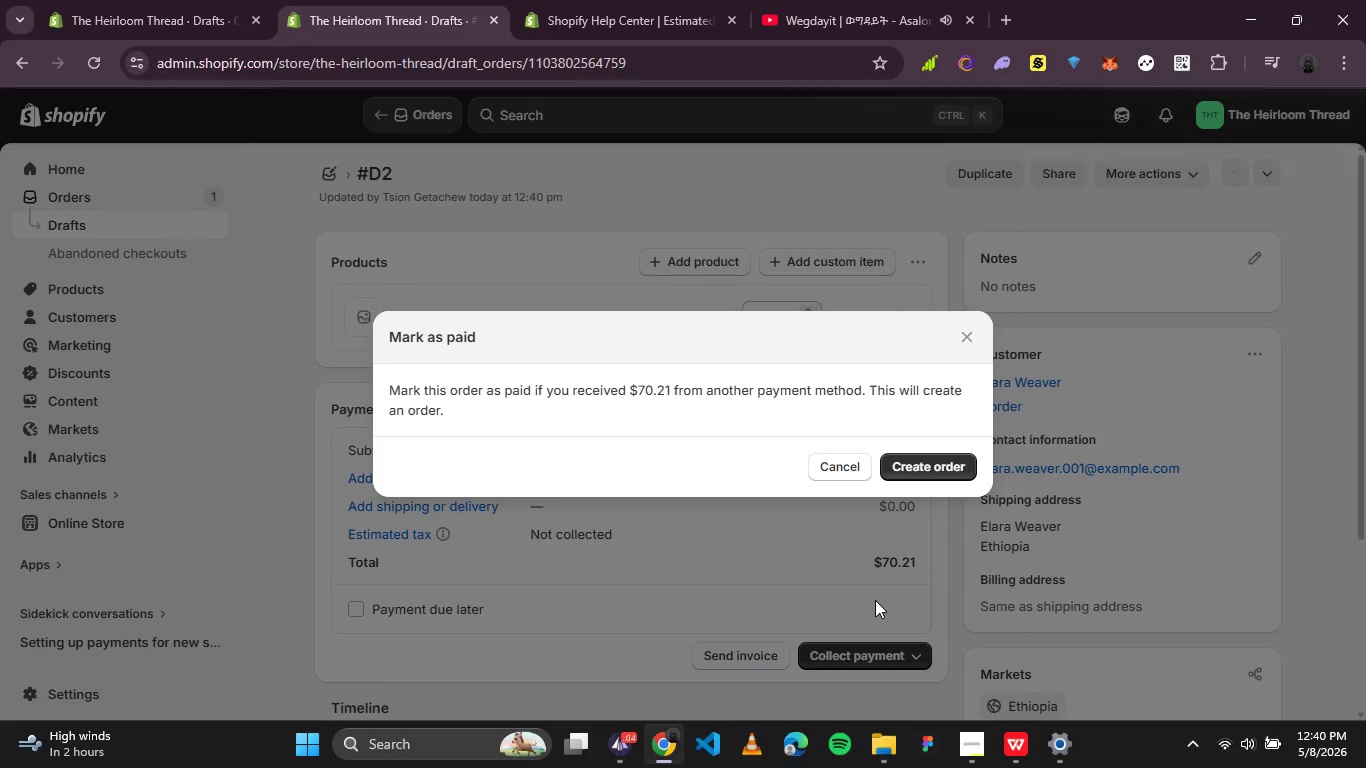 
wait(7.23)
 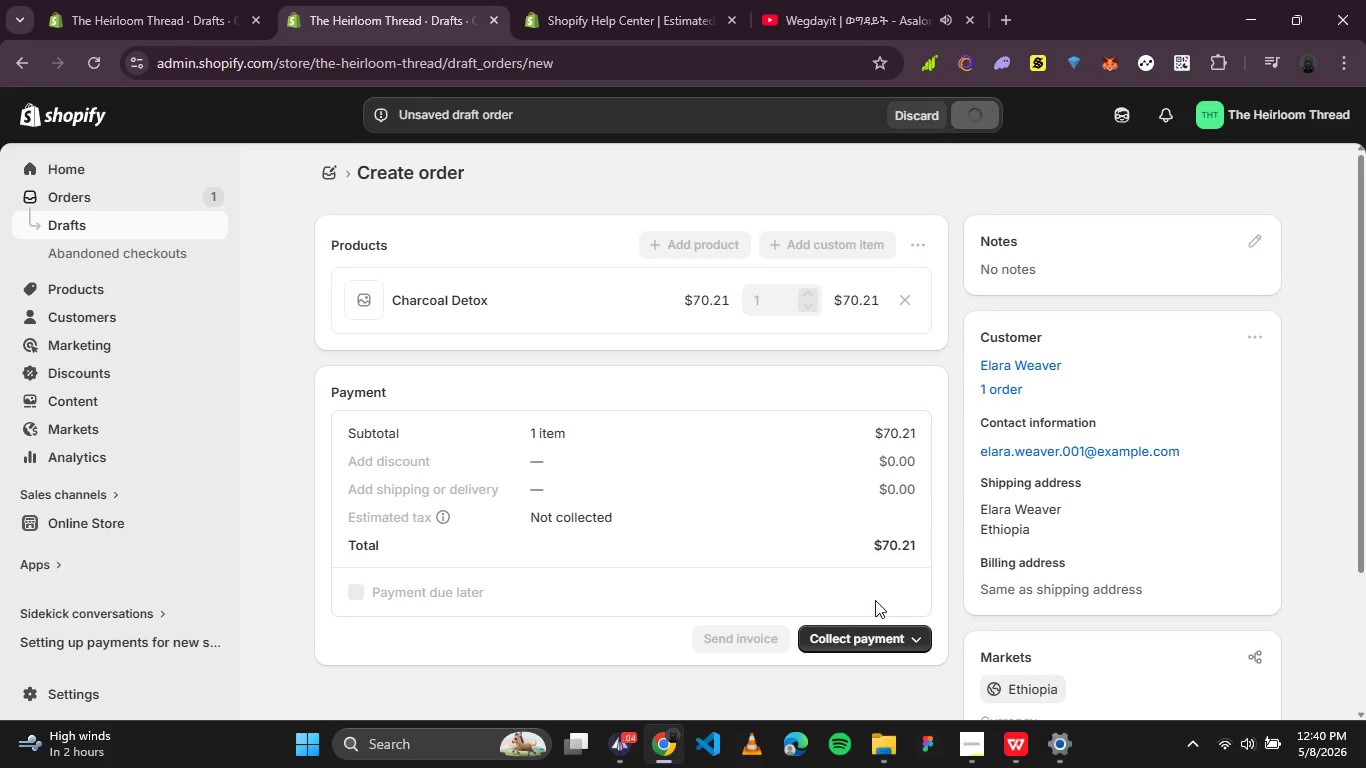 
left_click([932, 468])
 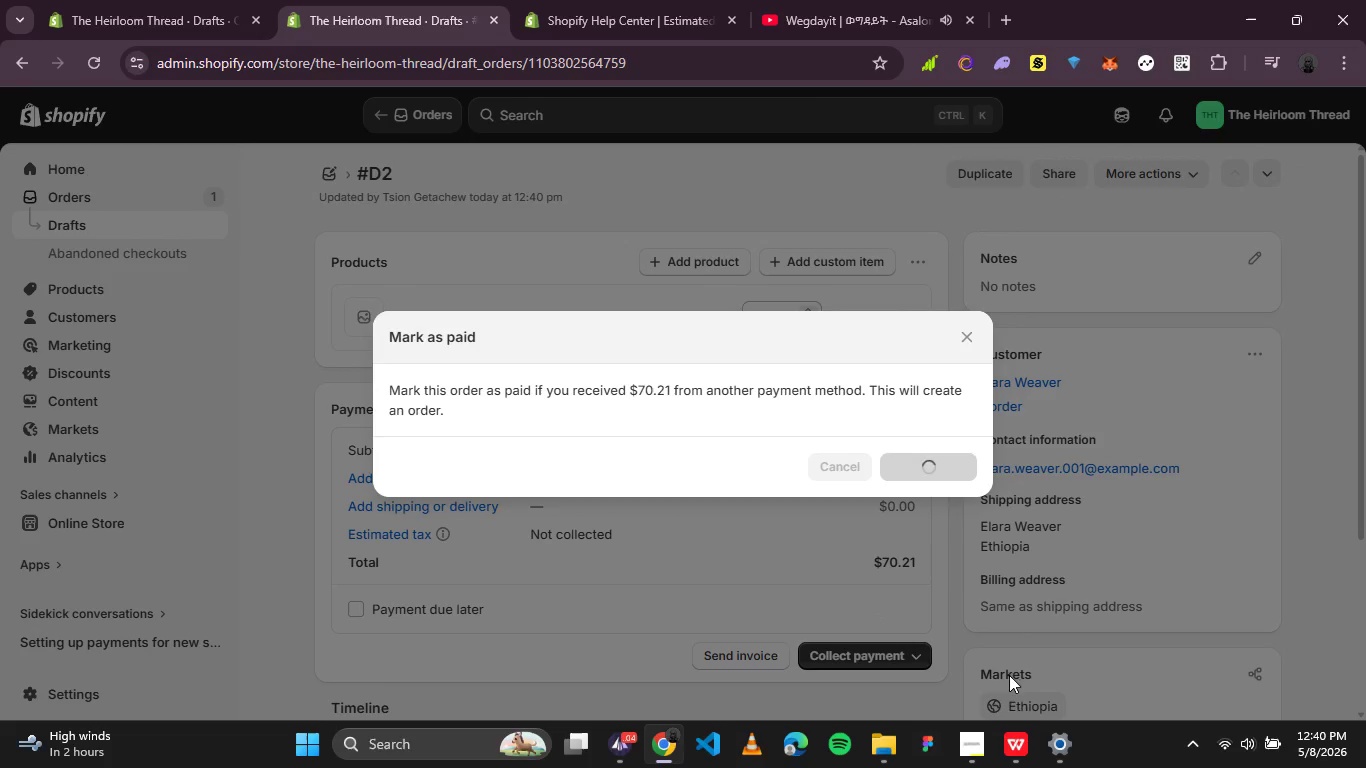 
left_click([1010, 730])
 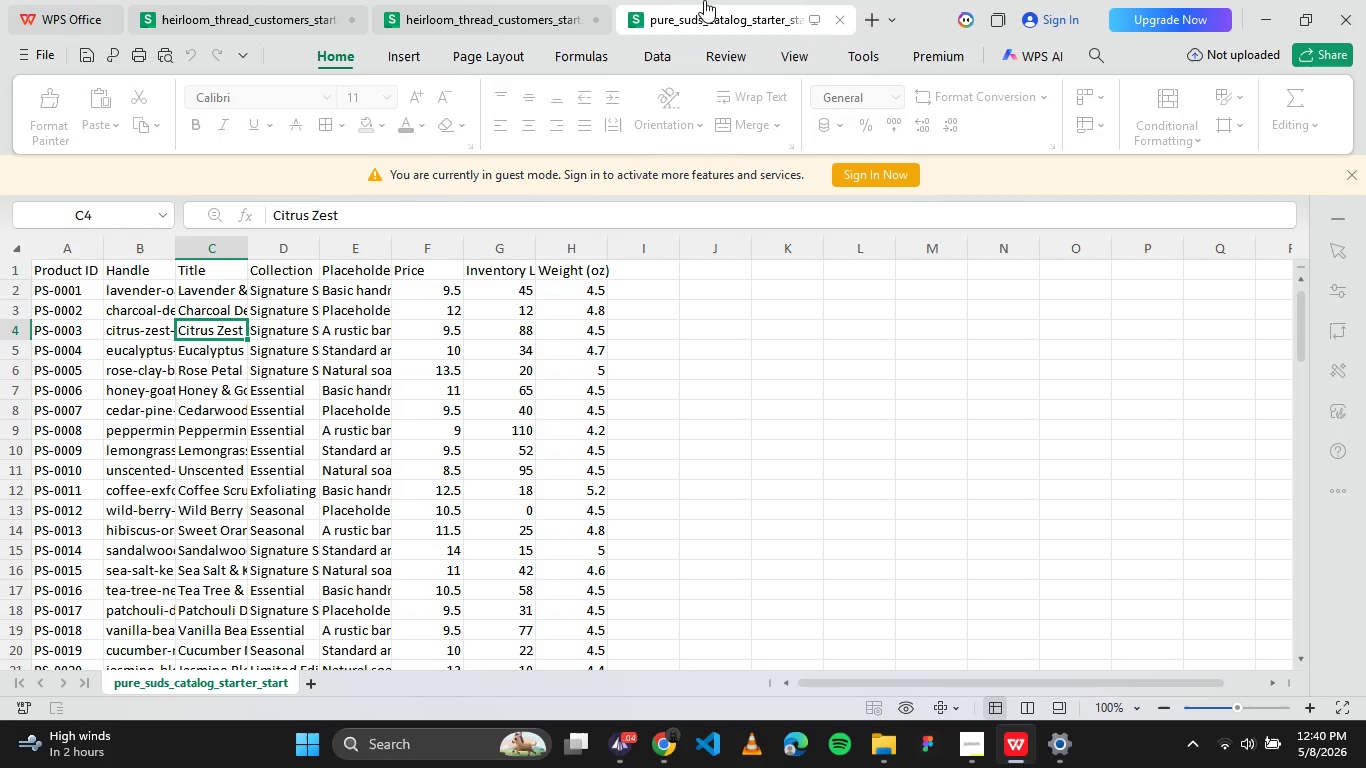 
left_click([407, 0])
 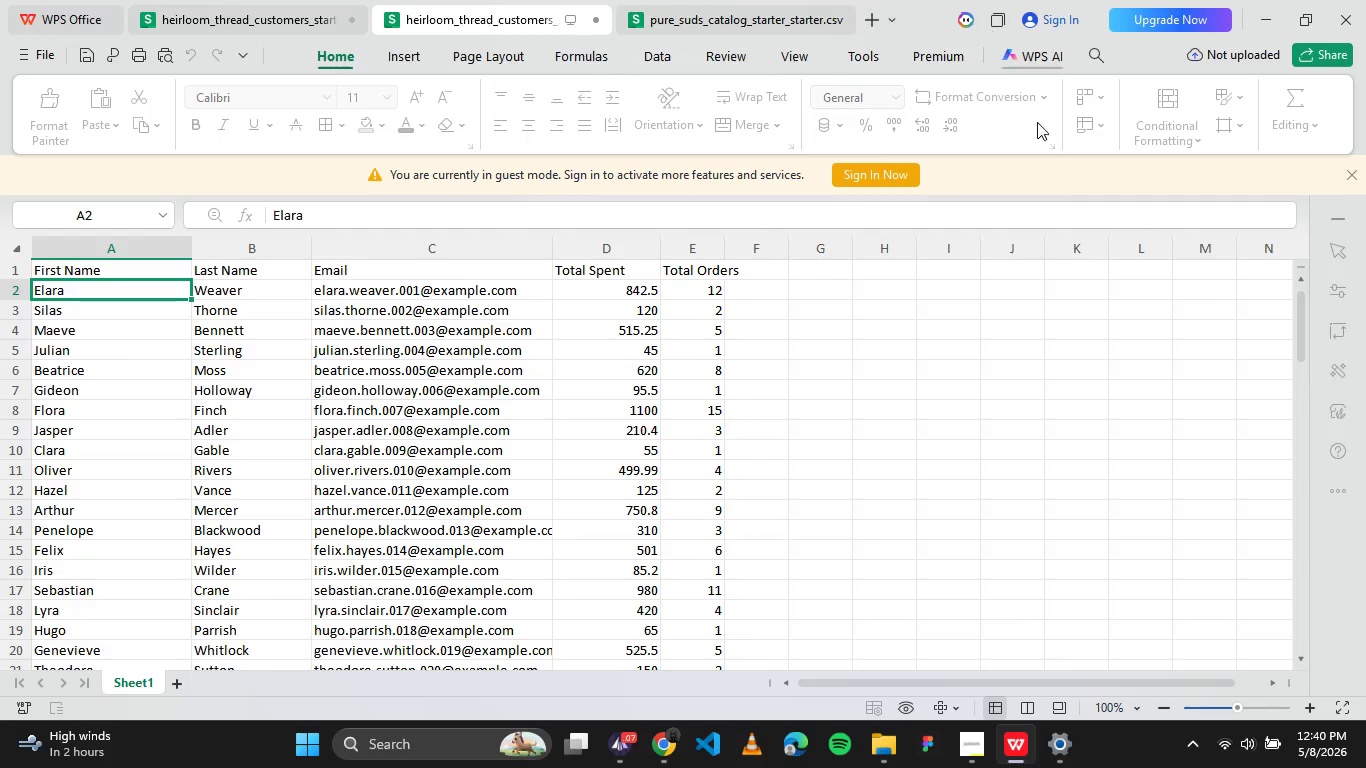 
left_click([963, 744])